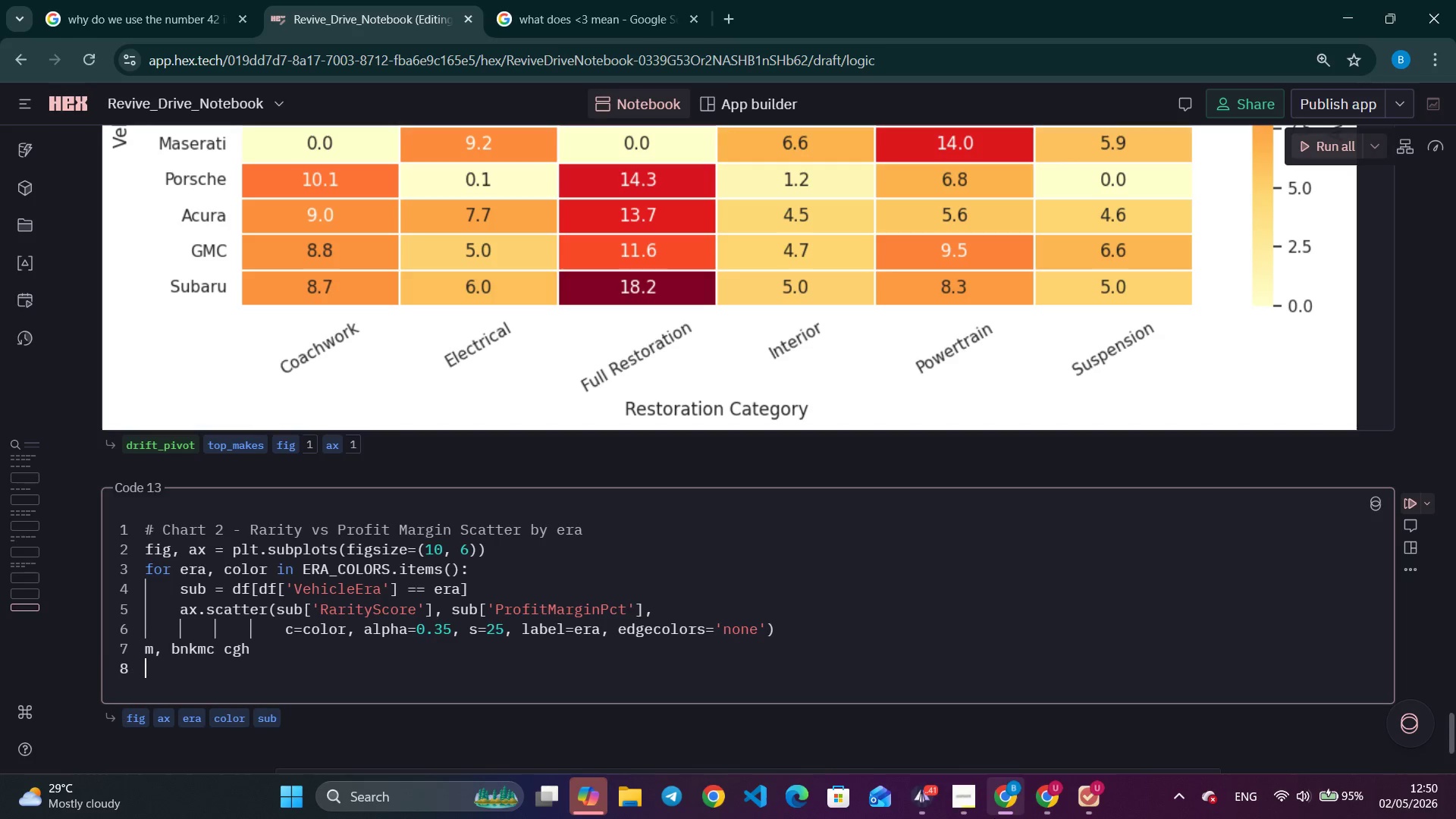 
key(Enter)
 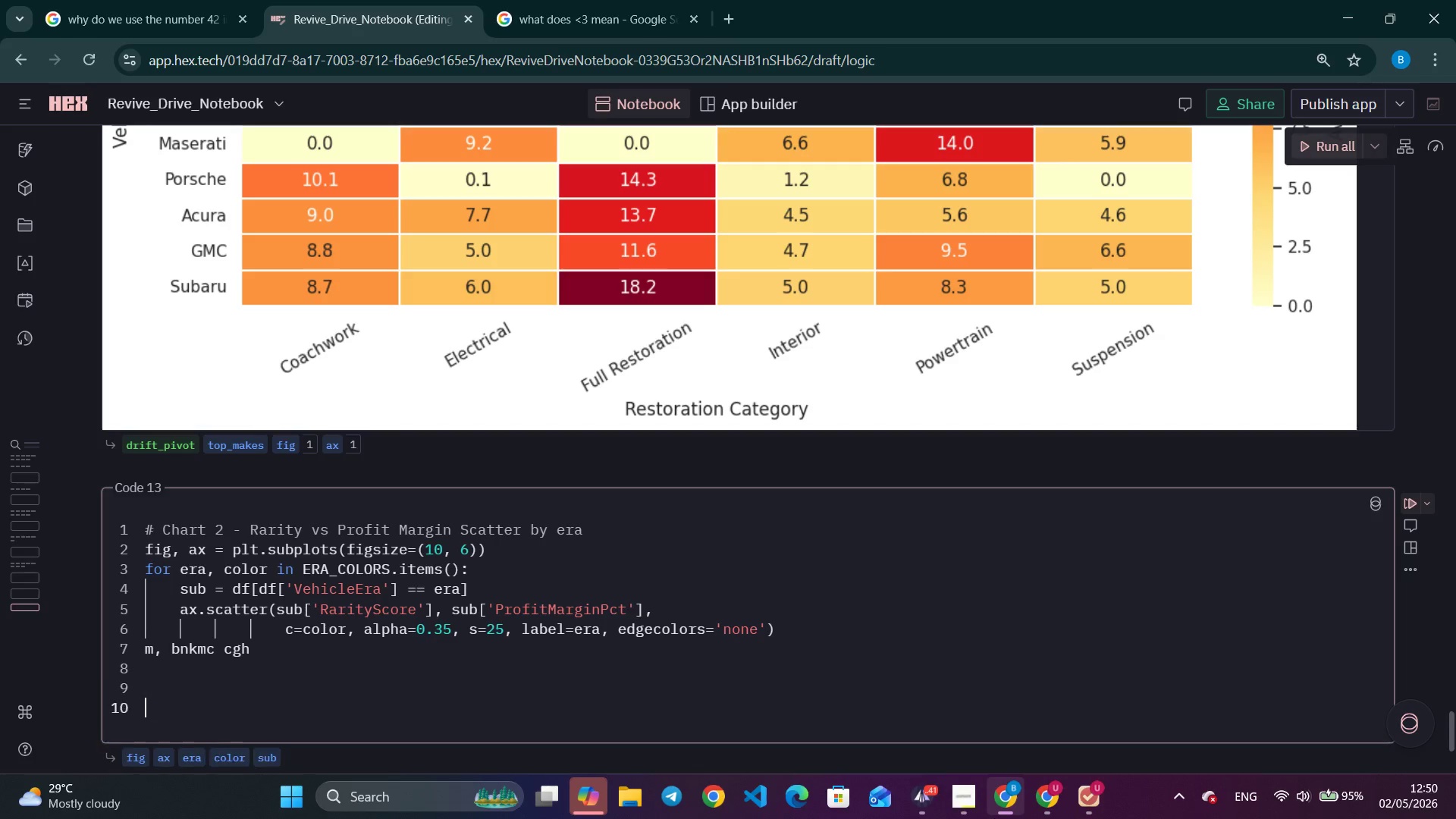 
key(Enter)
 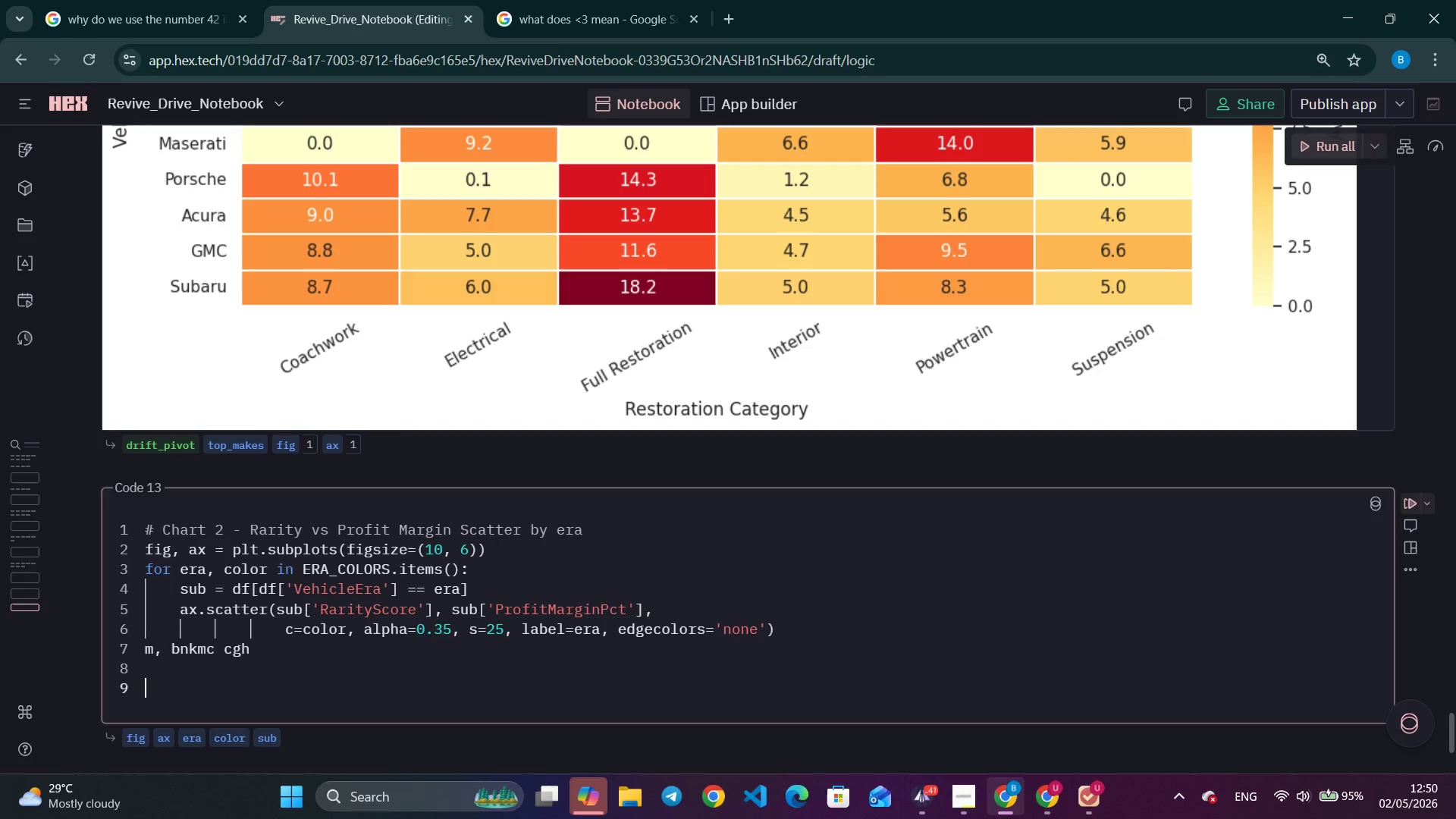 
key(Backspace)
 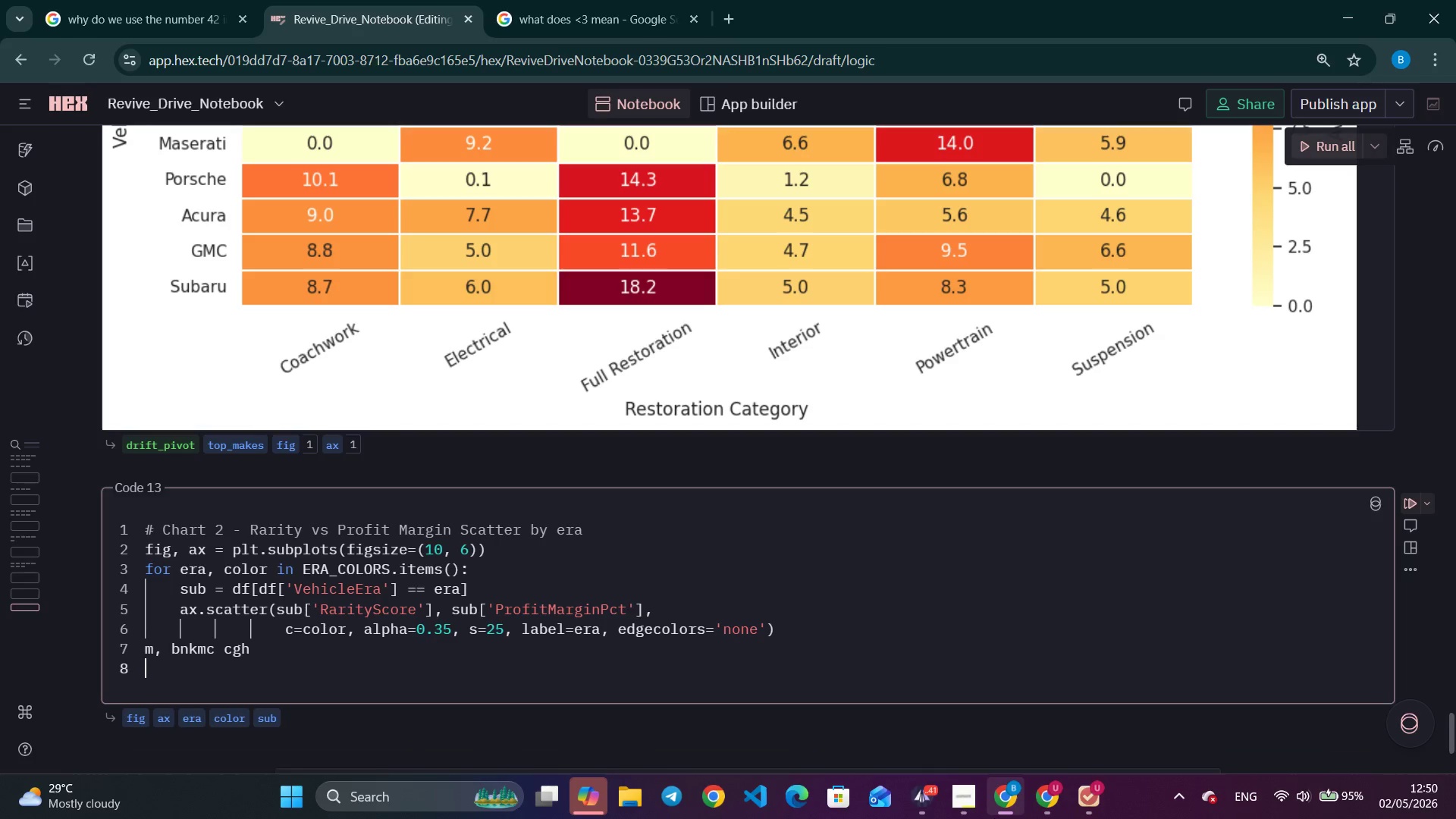 
key(Backspace)
 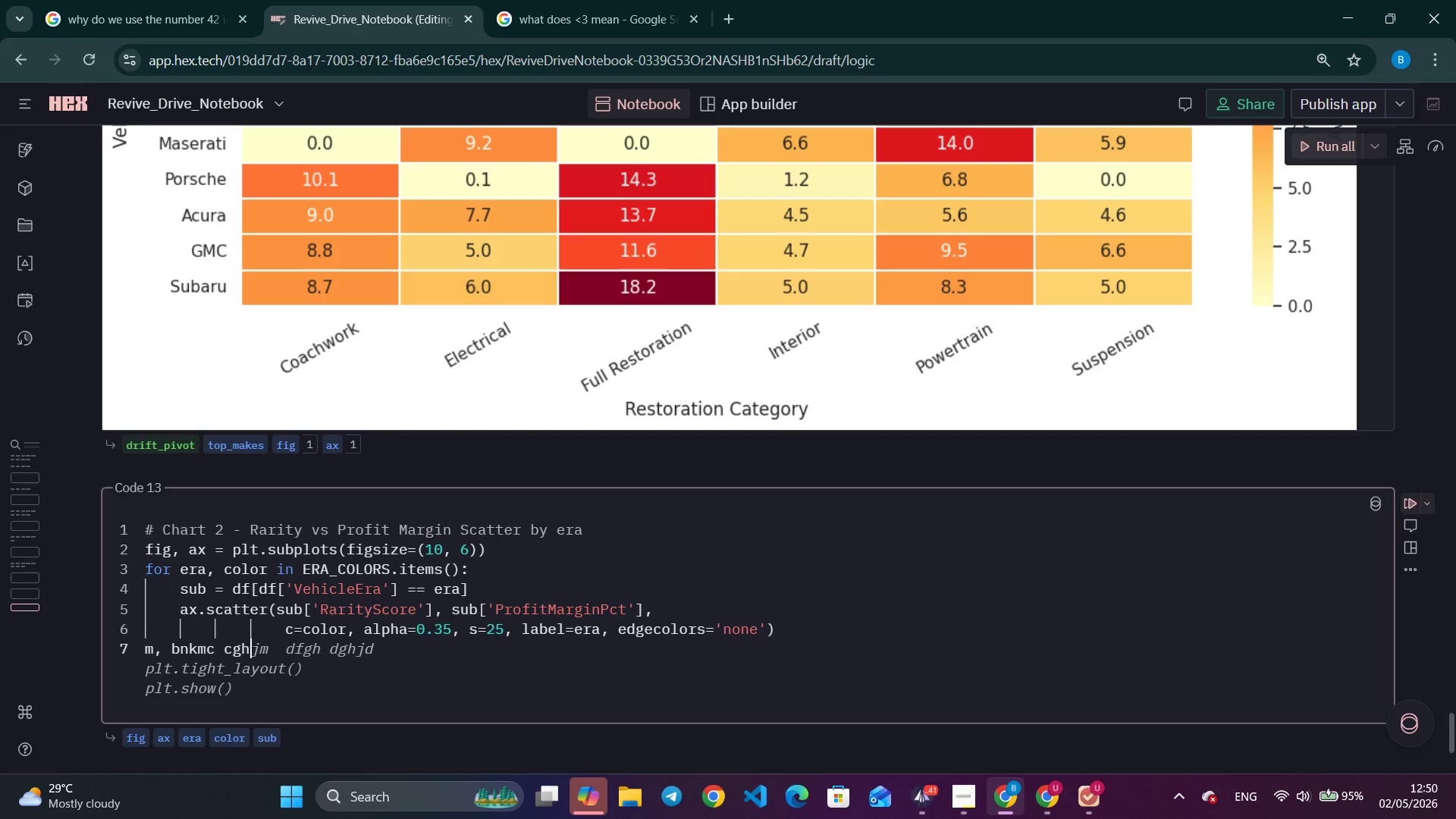 
key(Backspace)
 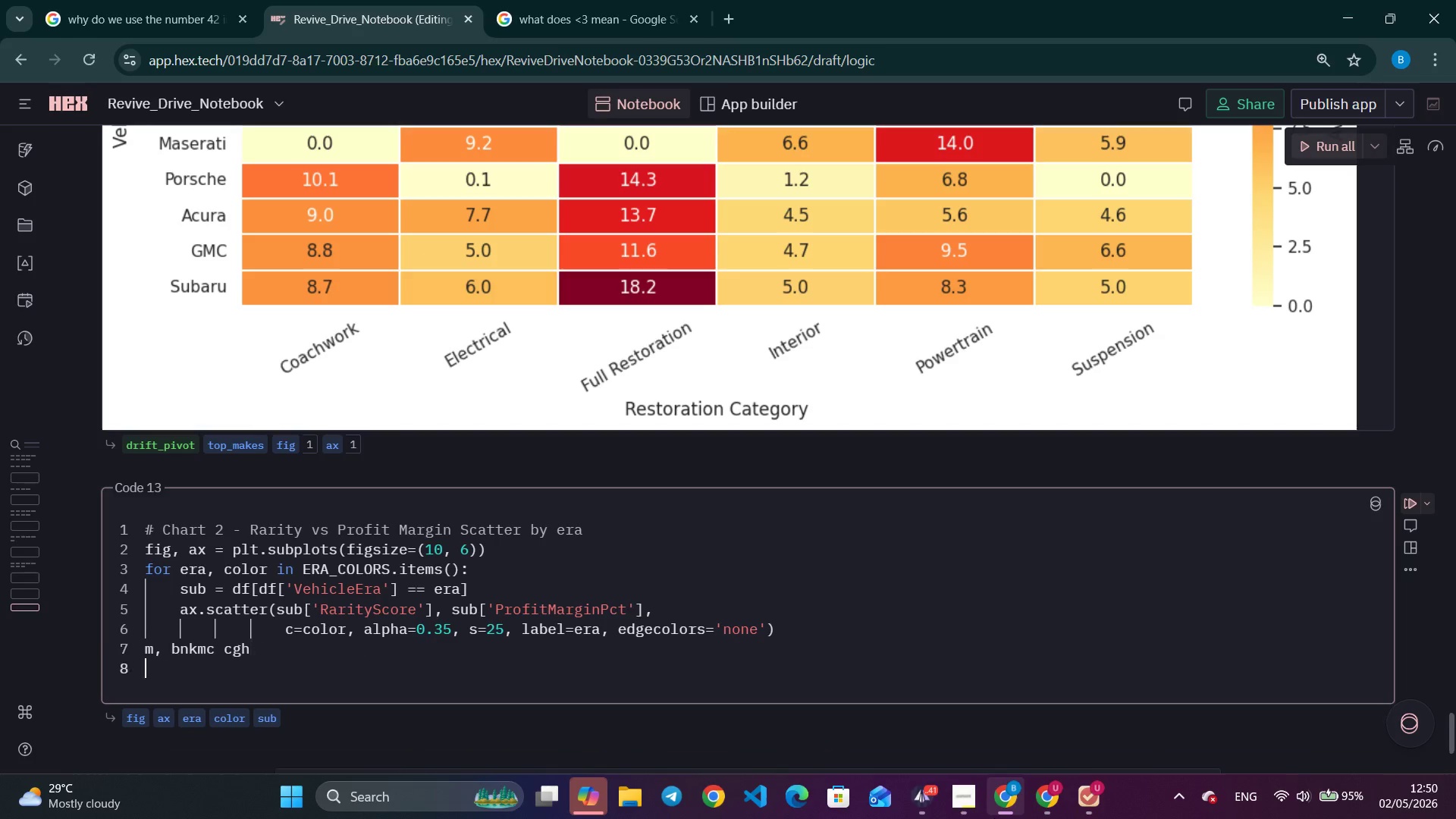 
key(Enter)
 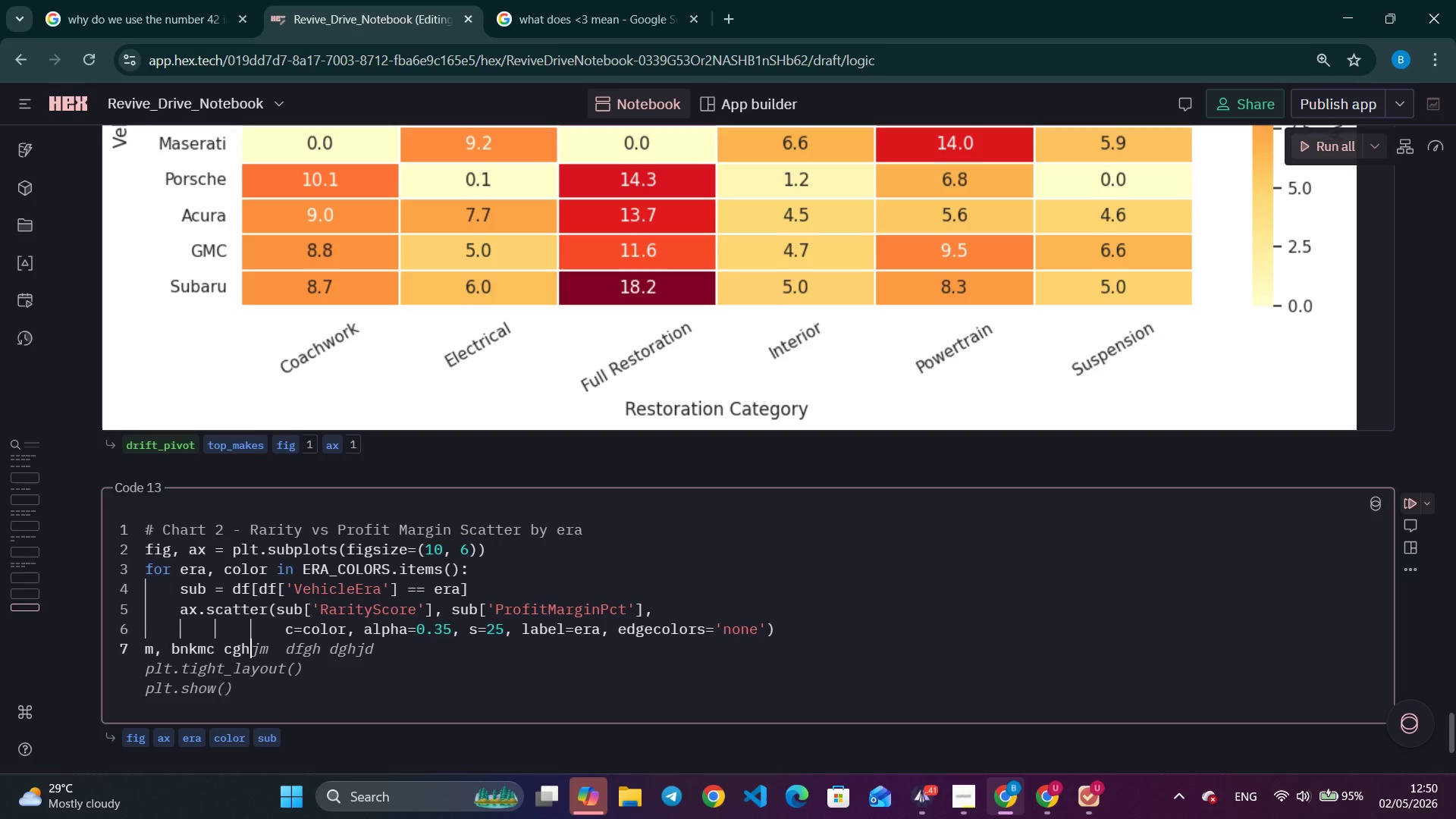 
key(Backspace)
 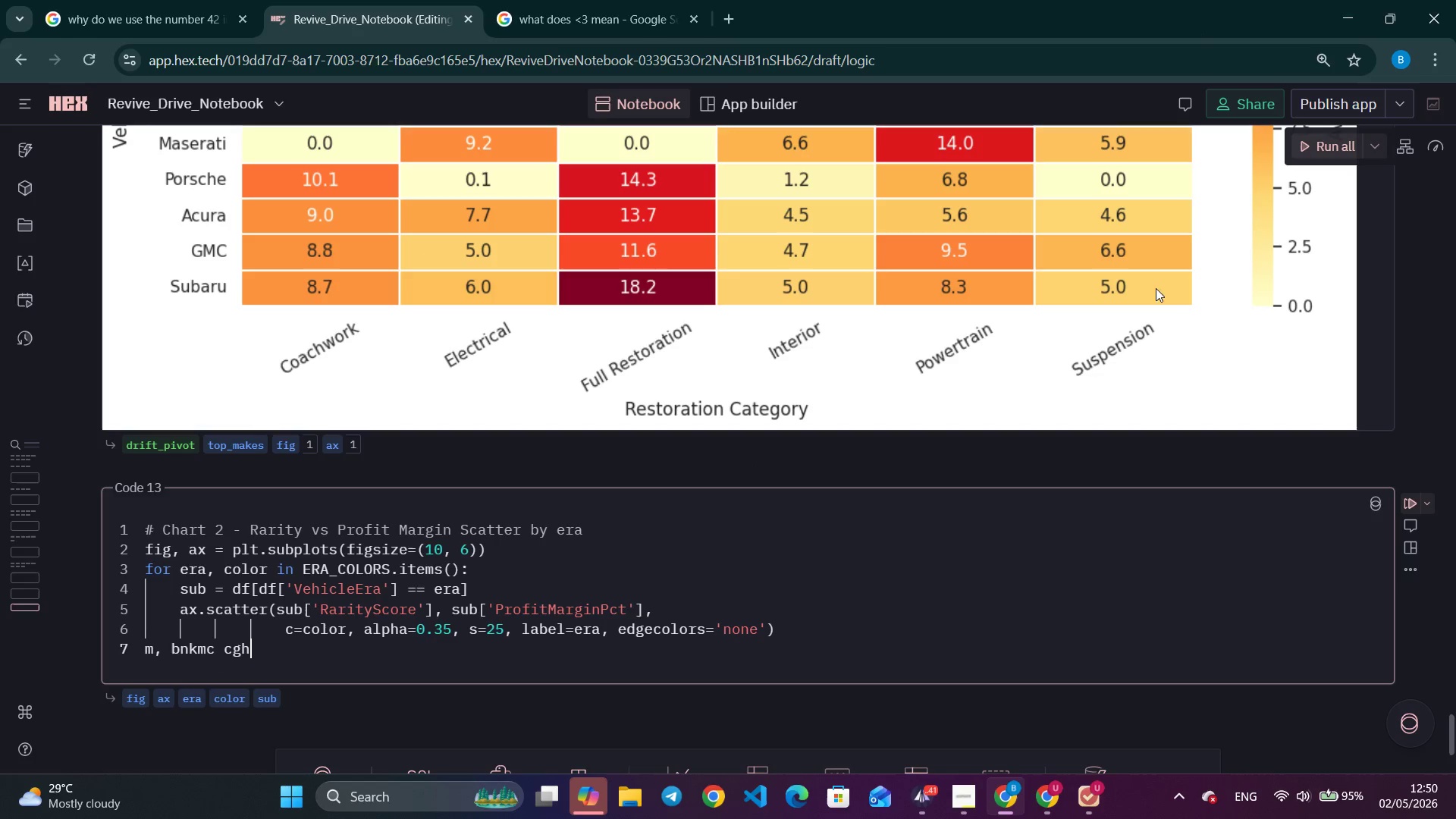 
left_click_drag(start_coordinate=[499, 655], to_coordinate=[510, 655])
 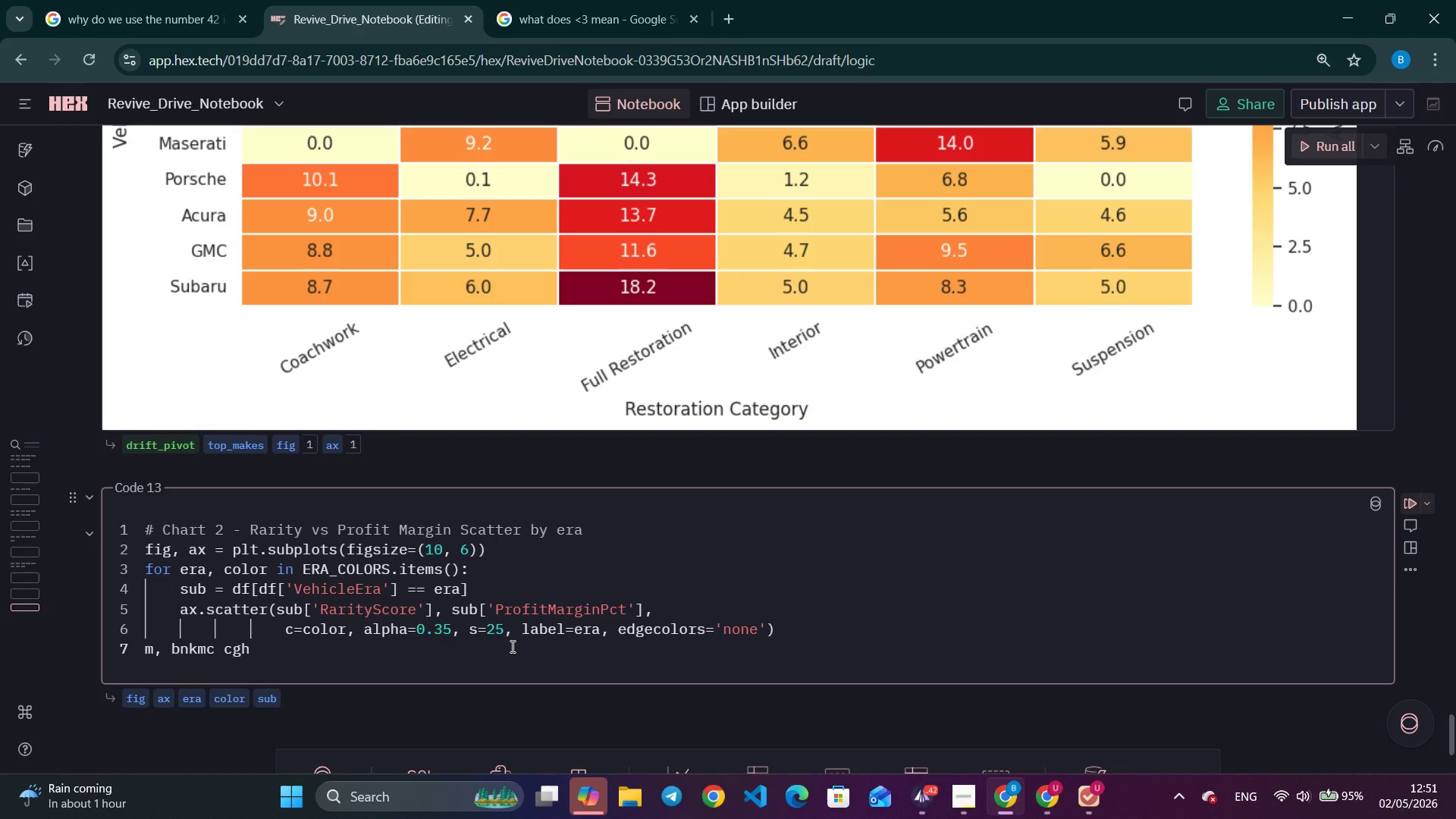 
wait(71.91)
 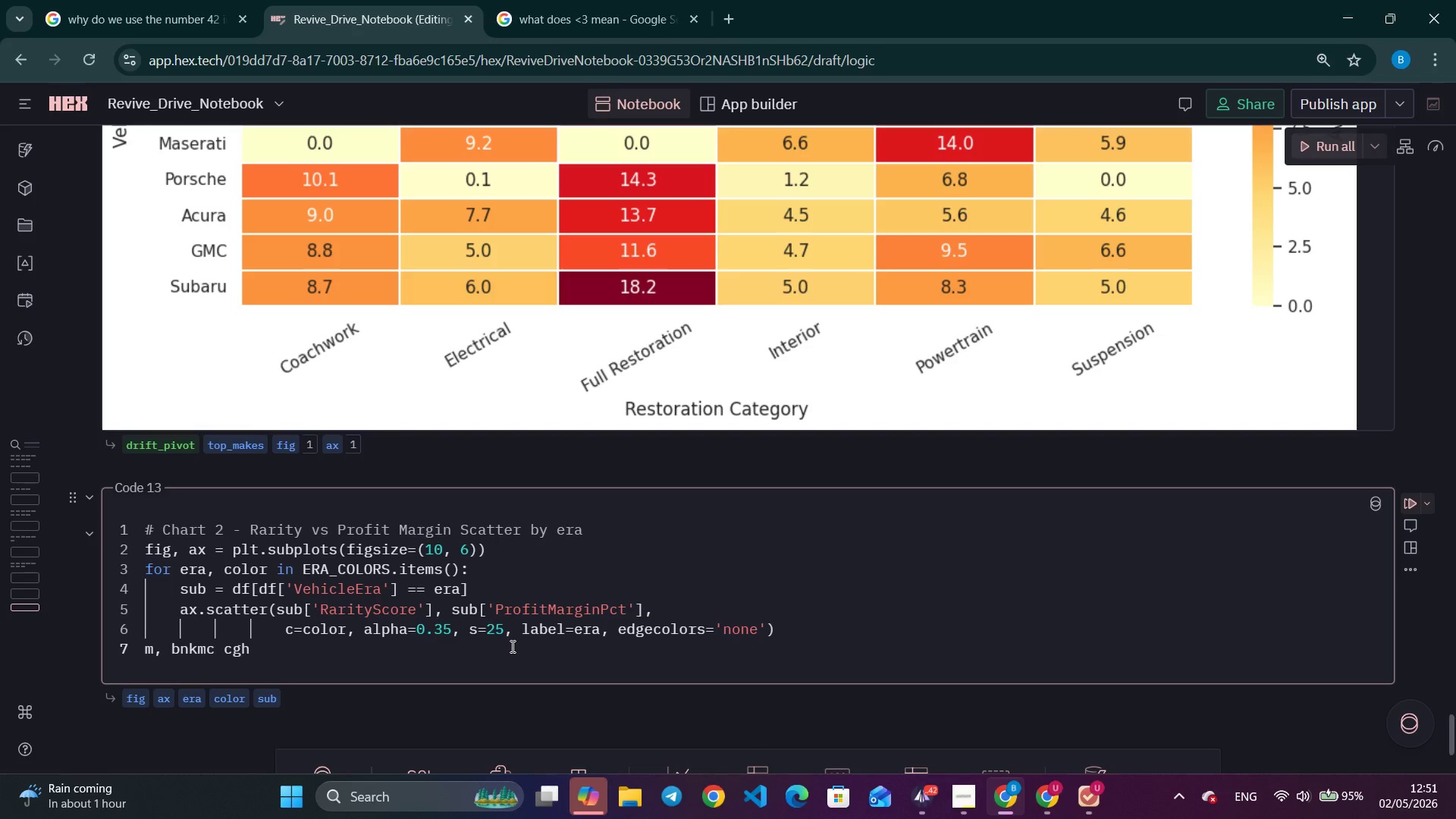 
key(Alt+Tab)
 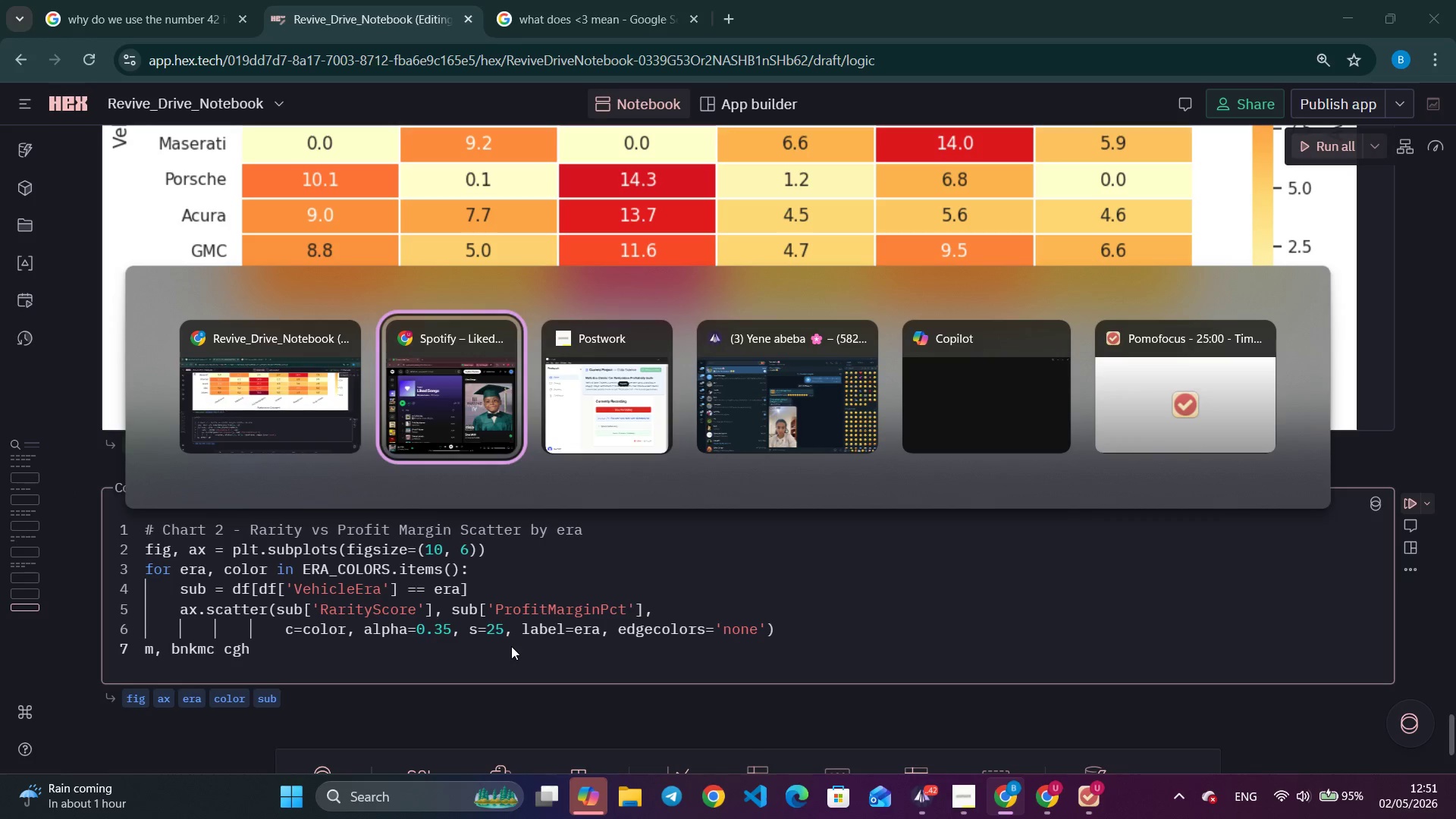 
key(Alt+Tab)
 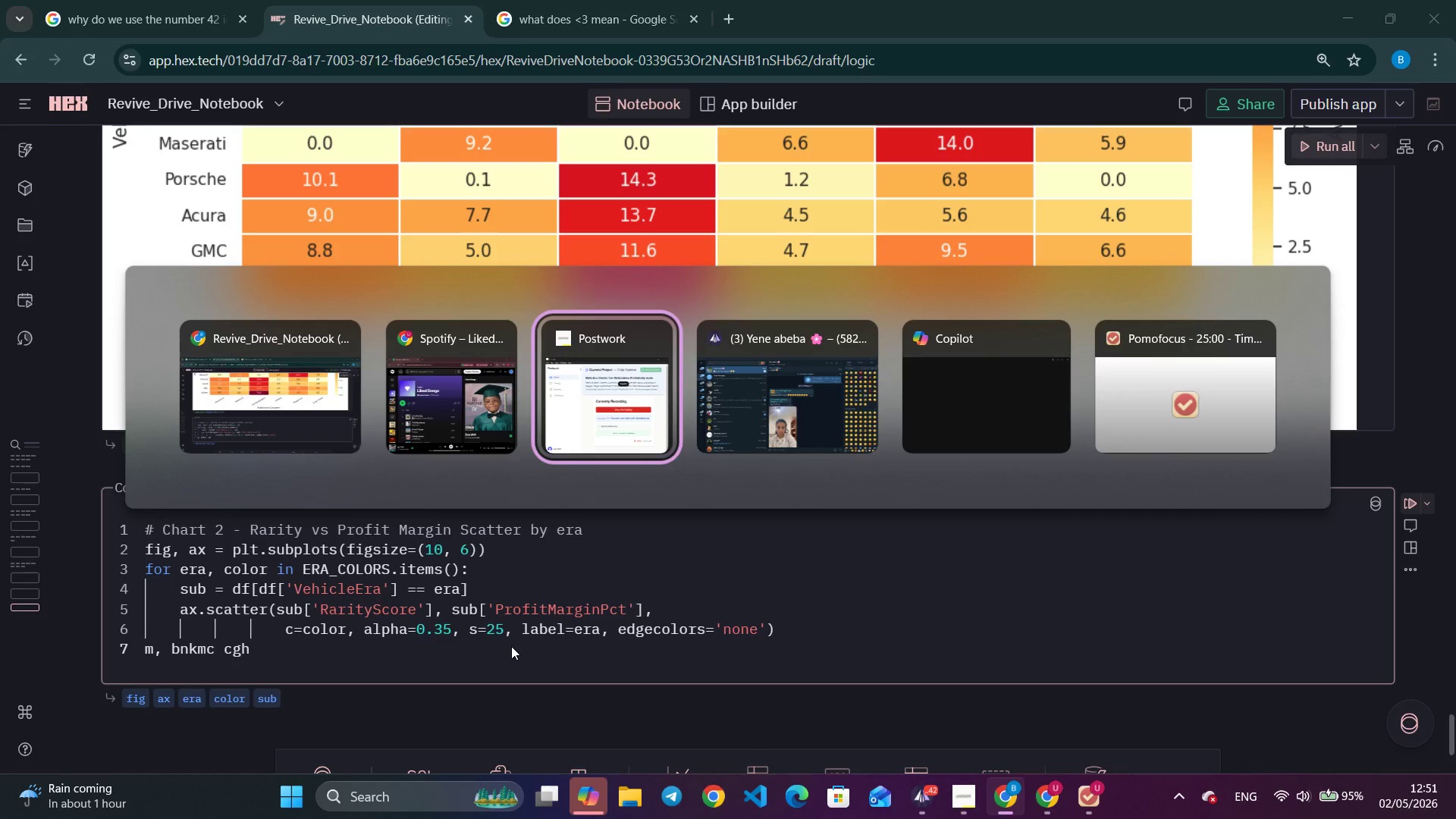 
key(Alt+Tab)
 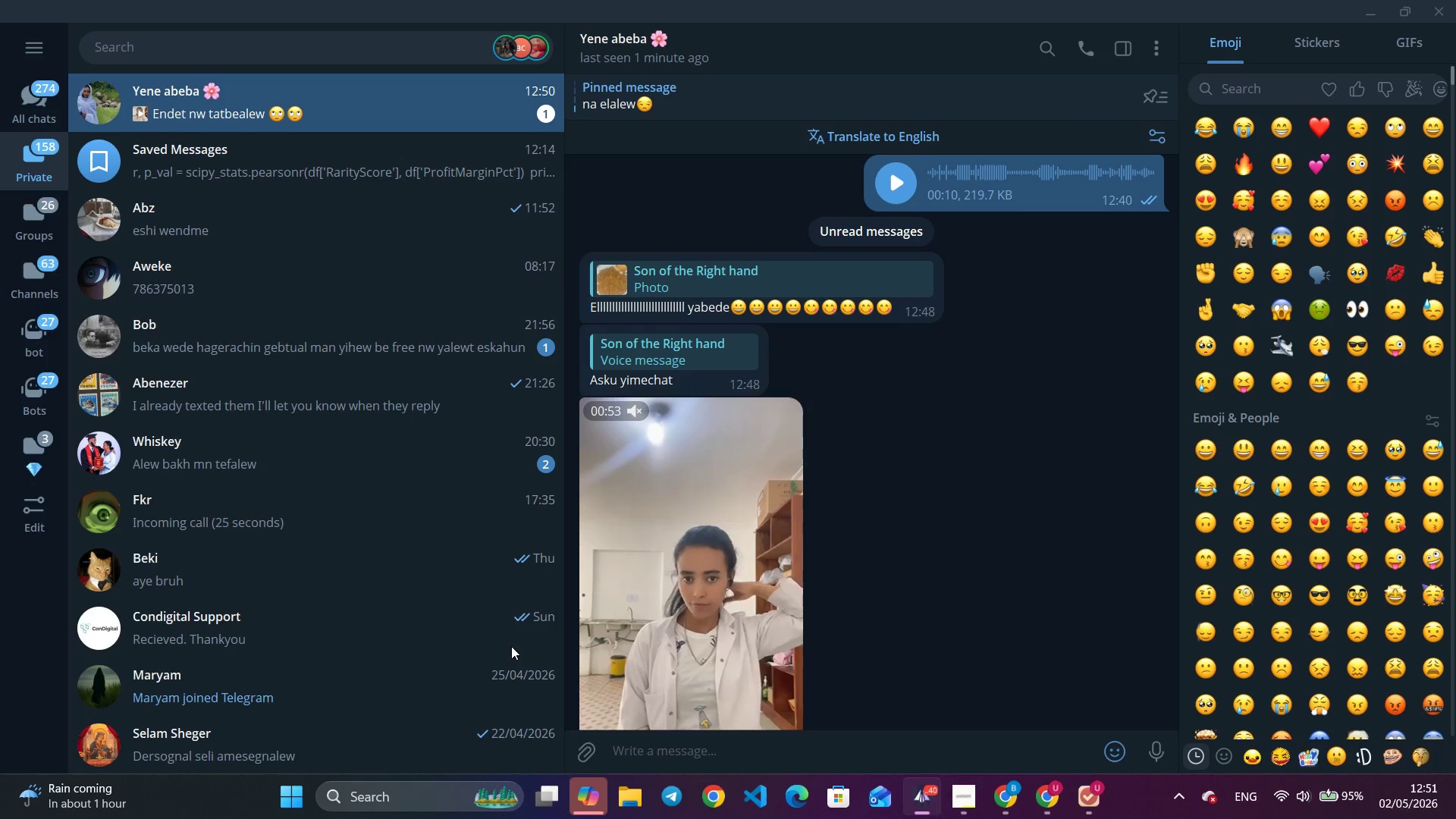 
key(Alt+Tab)
 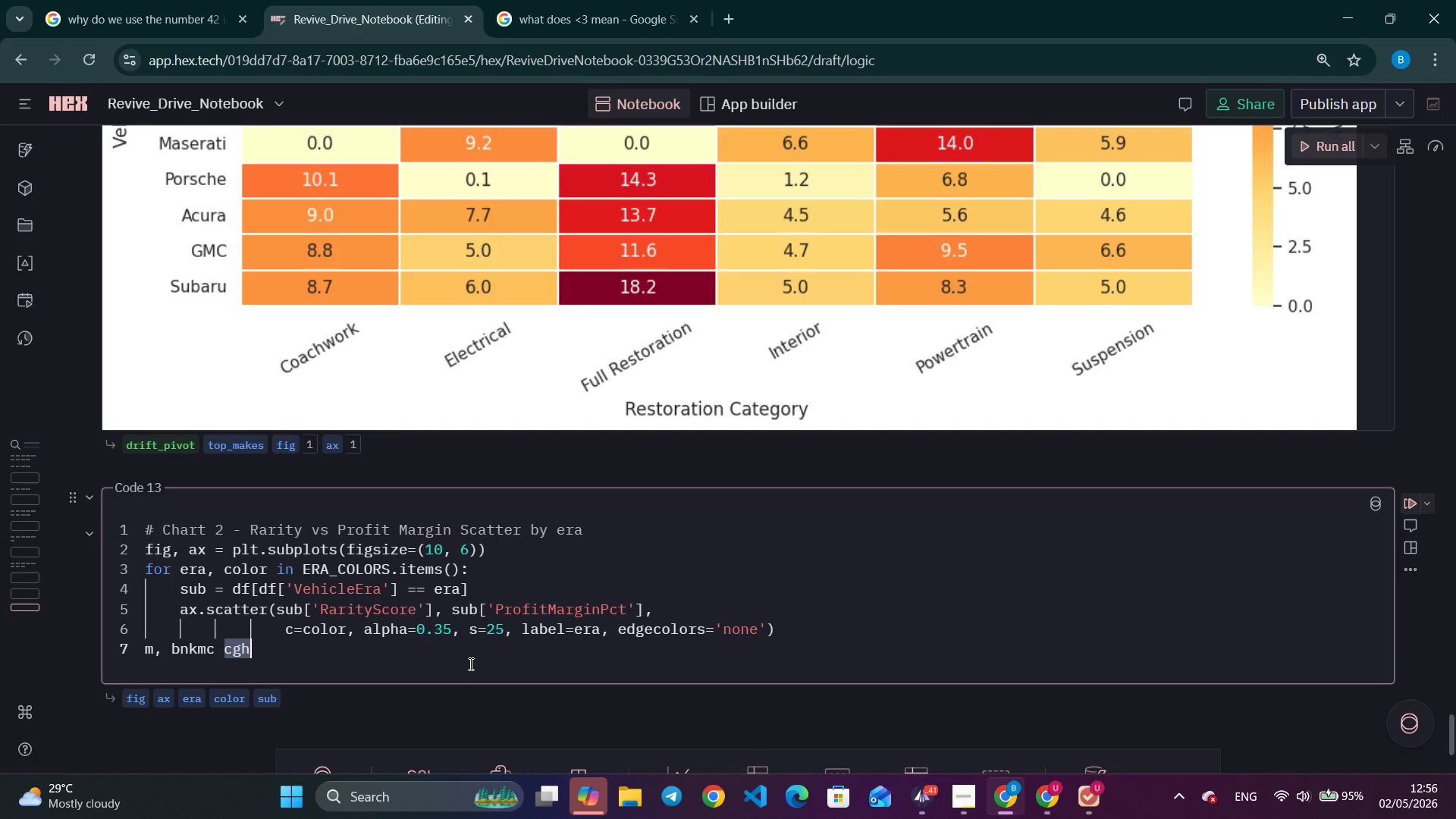 
wait(299.22)
 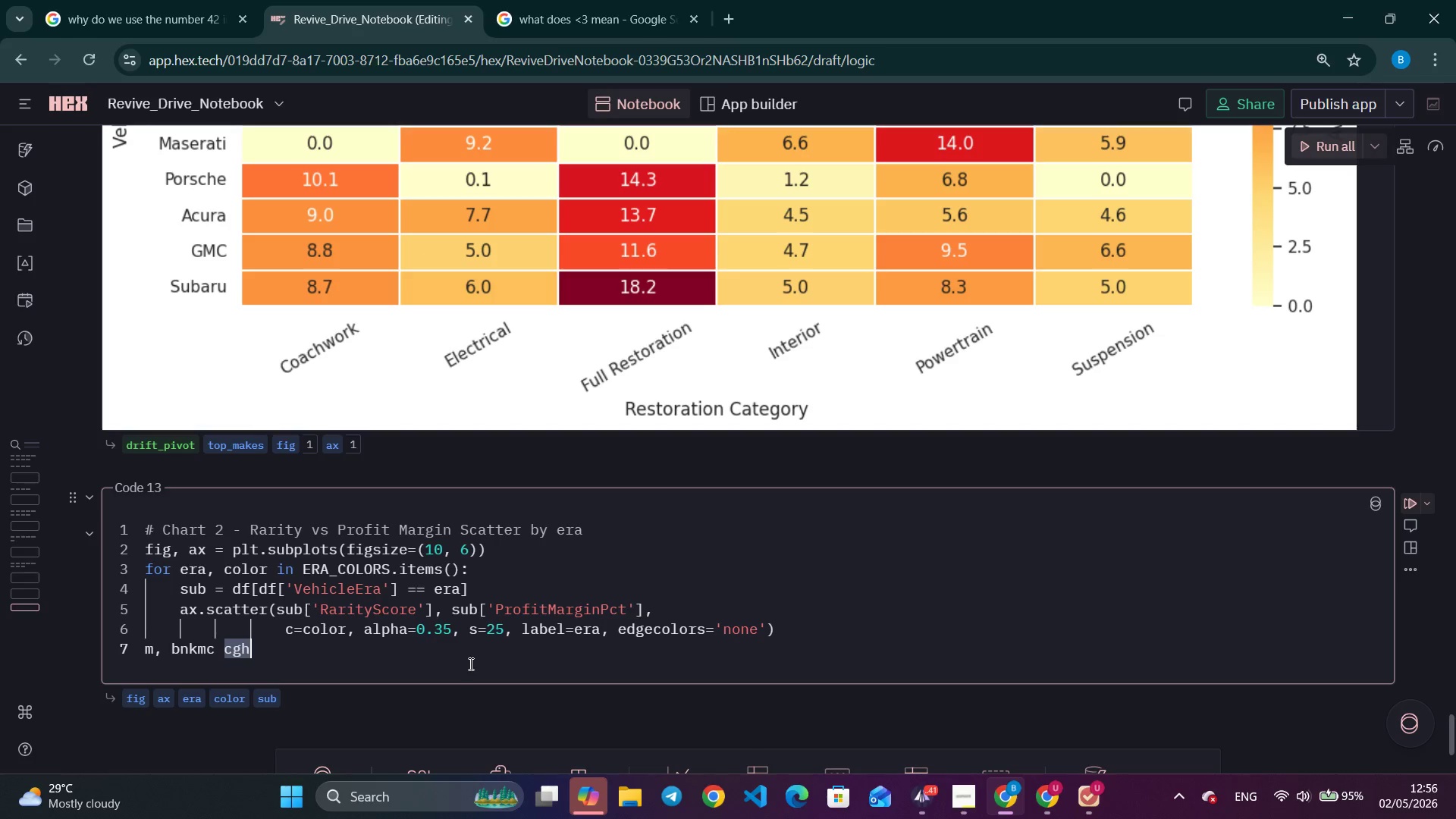 
type(poskmdg;lm)
 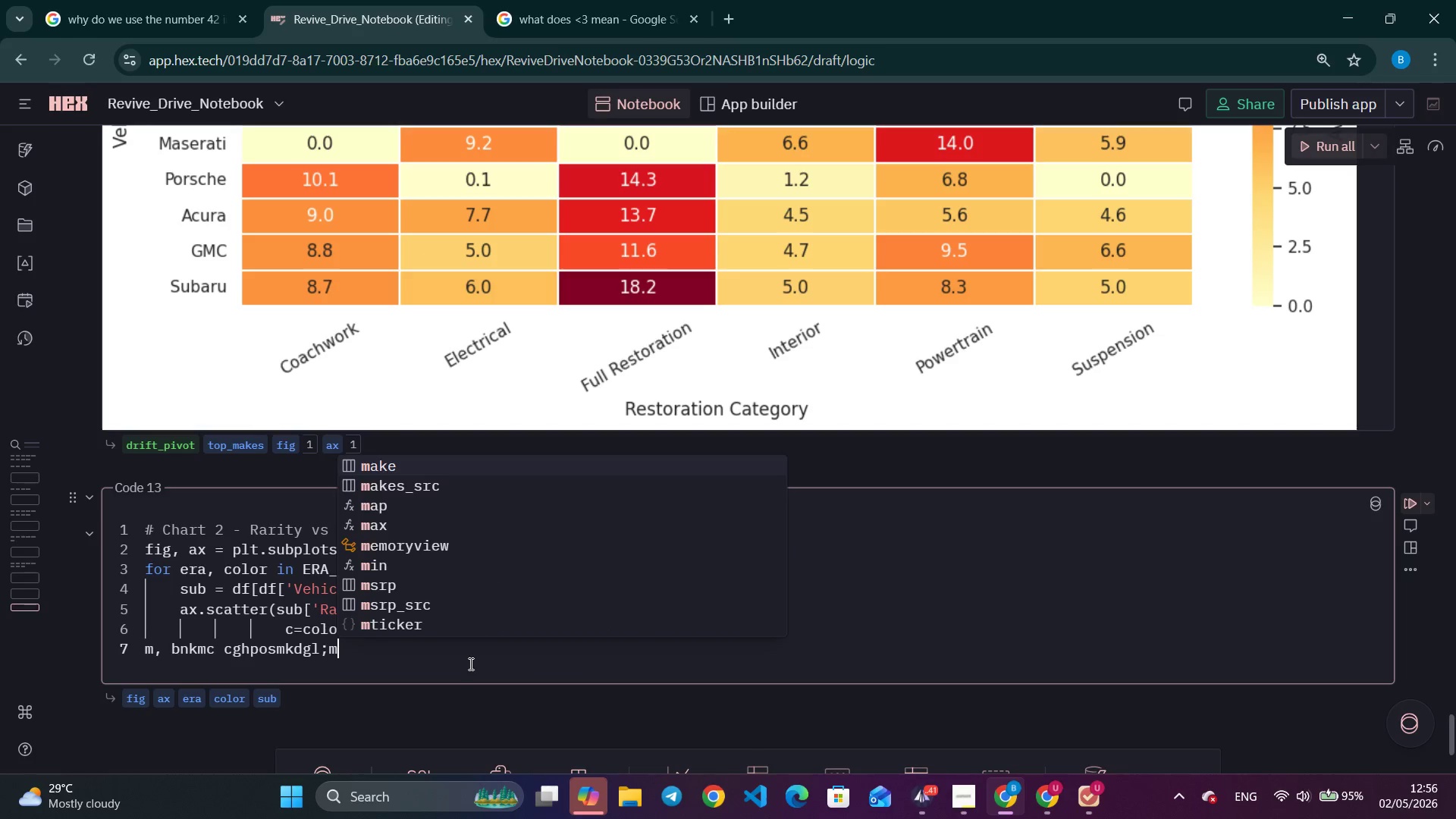 
key(Enter)
 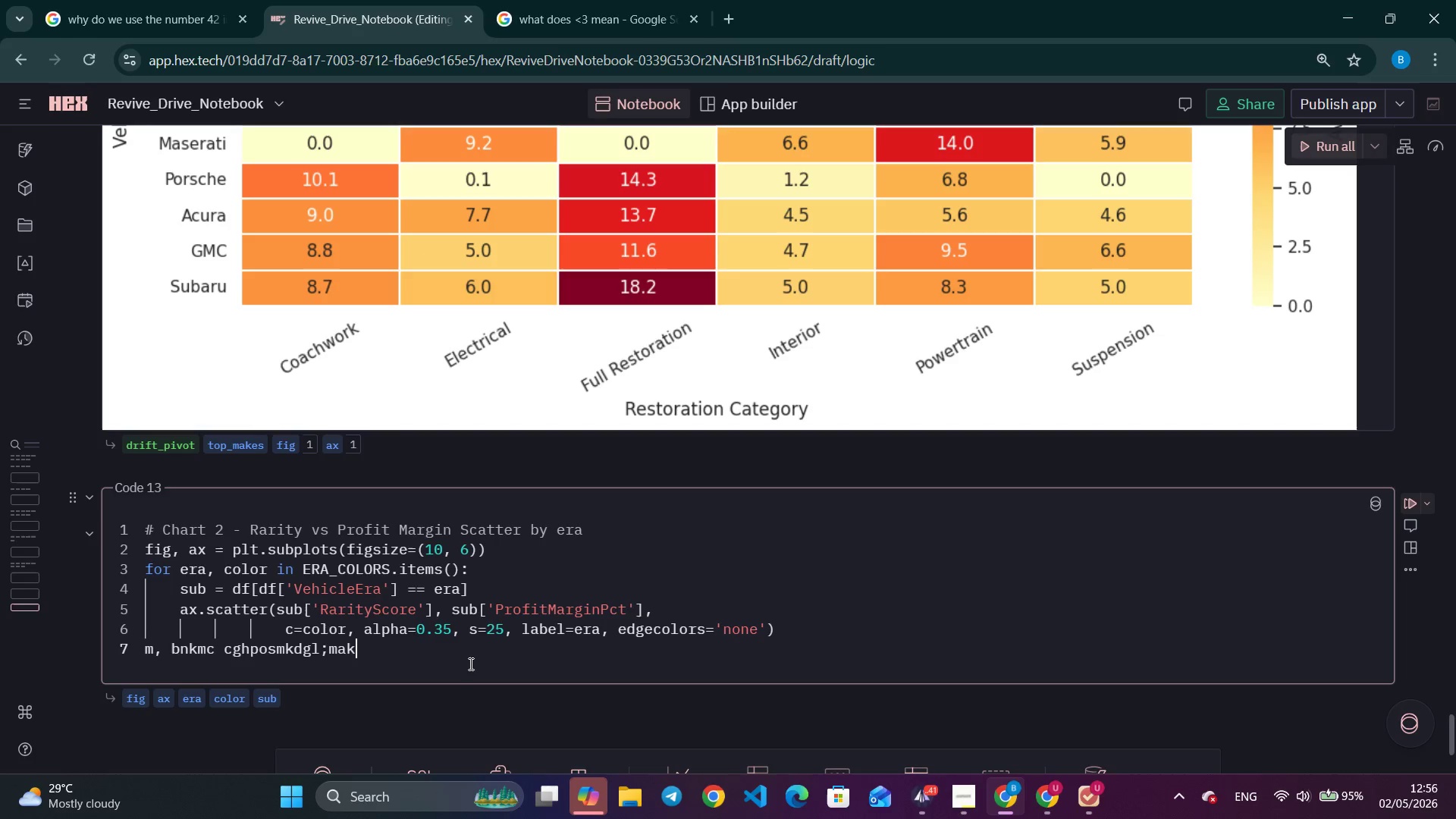 
key(Backspace)
 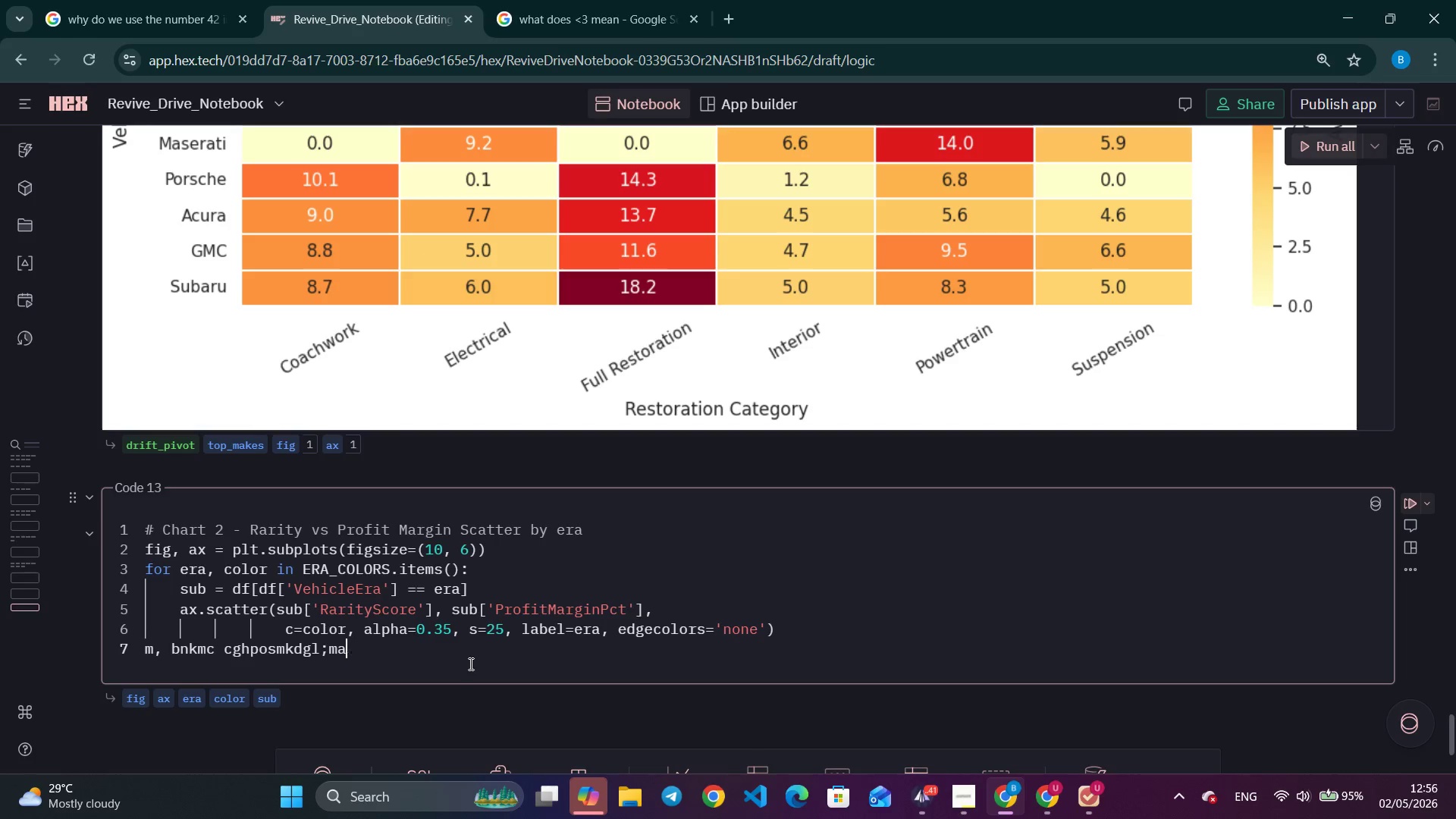 
key(Backspace)
 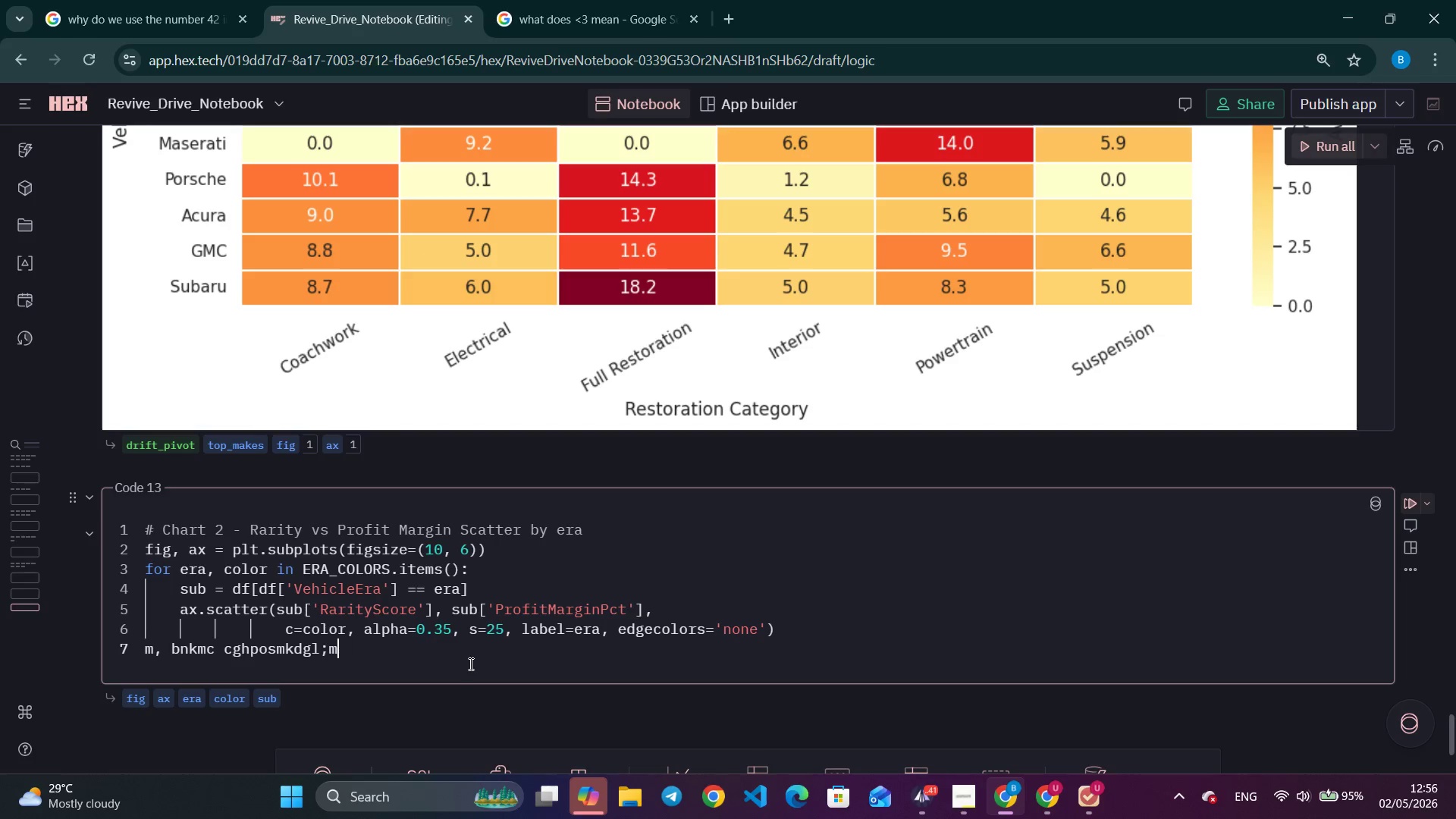 
key(Backspace)
 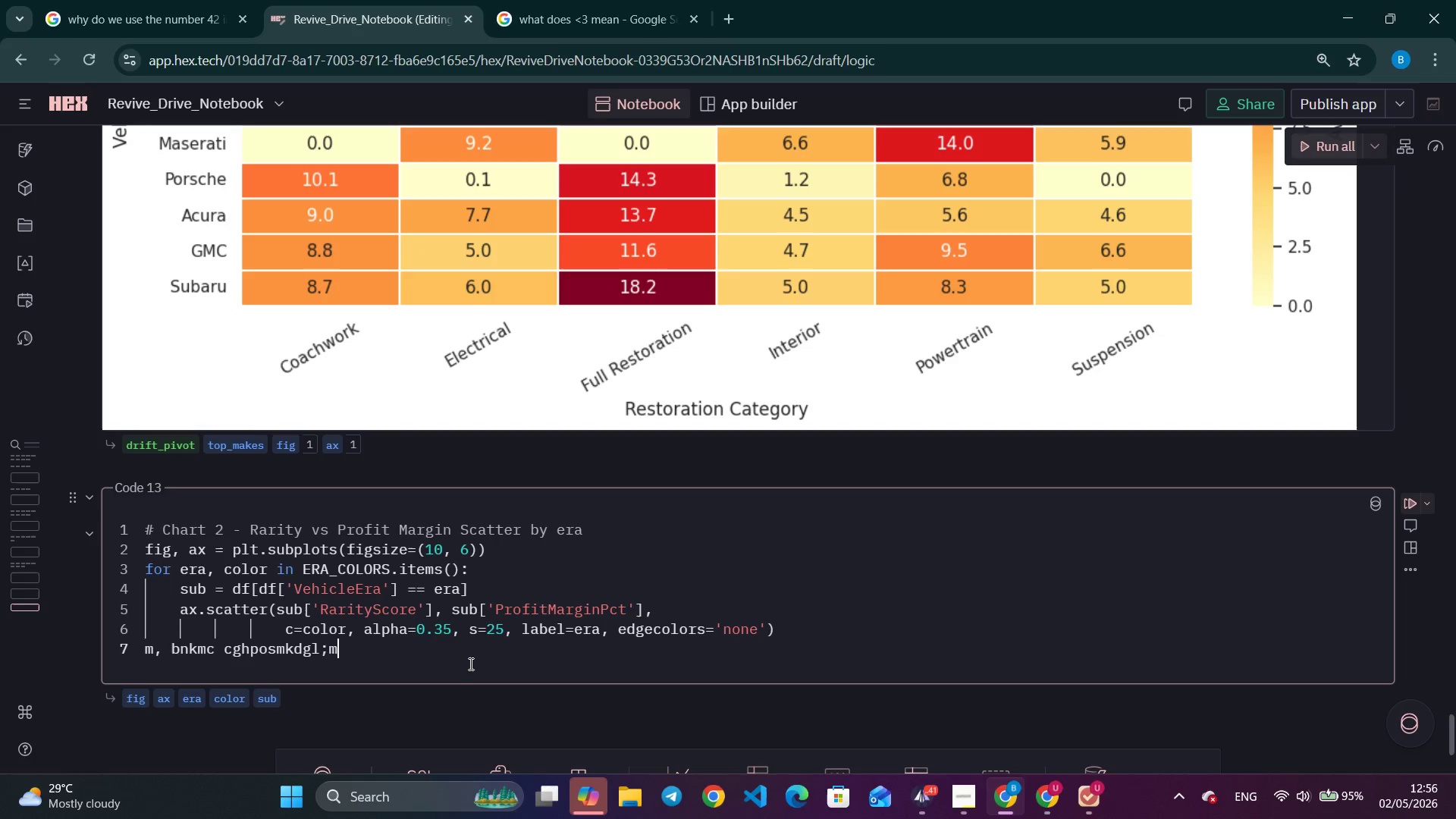 
key(Backspace)
 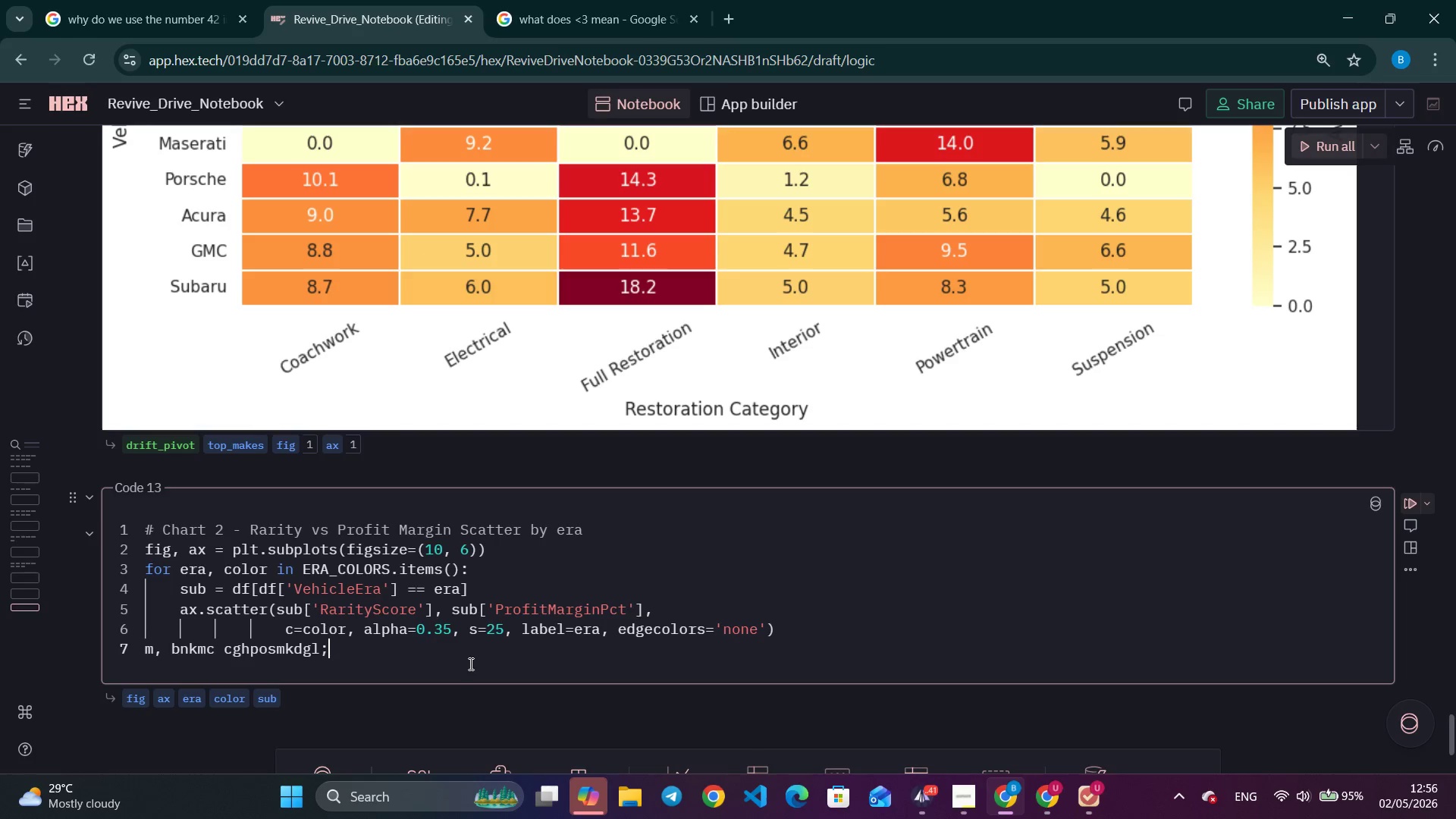 
hold_key(key=Backspace, duration=0.95)
 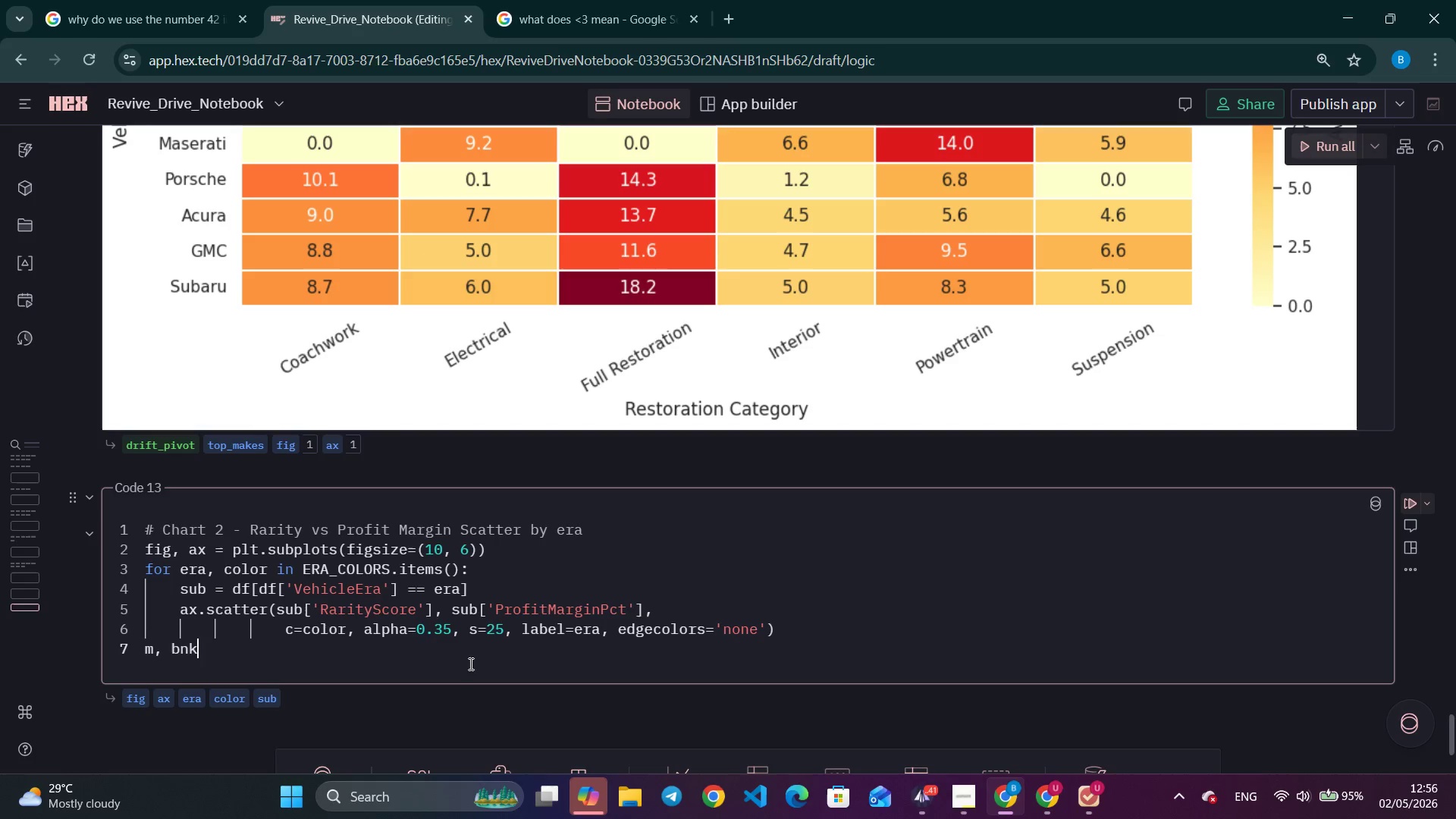 
key(Backspace)
 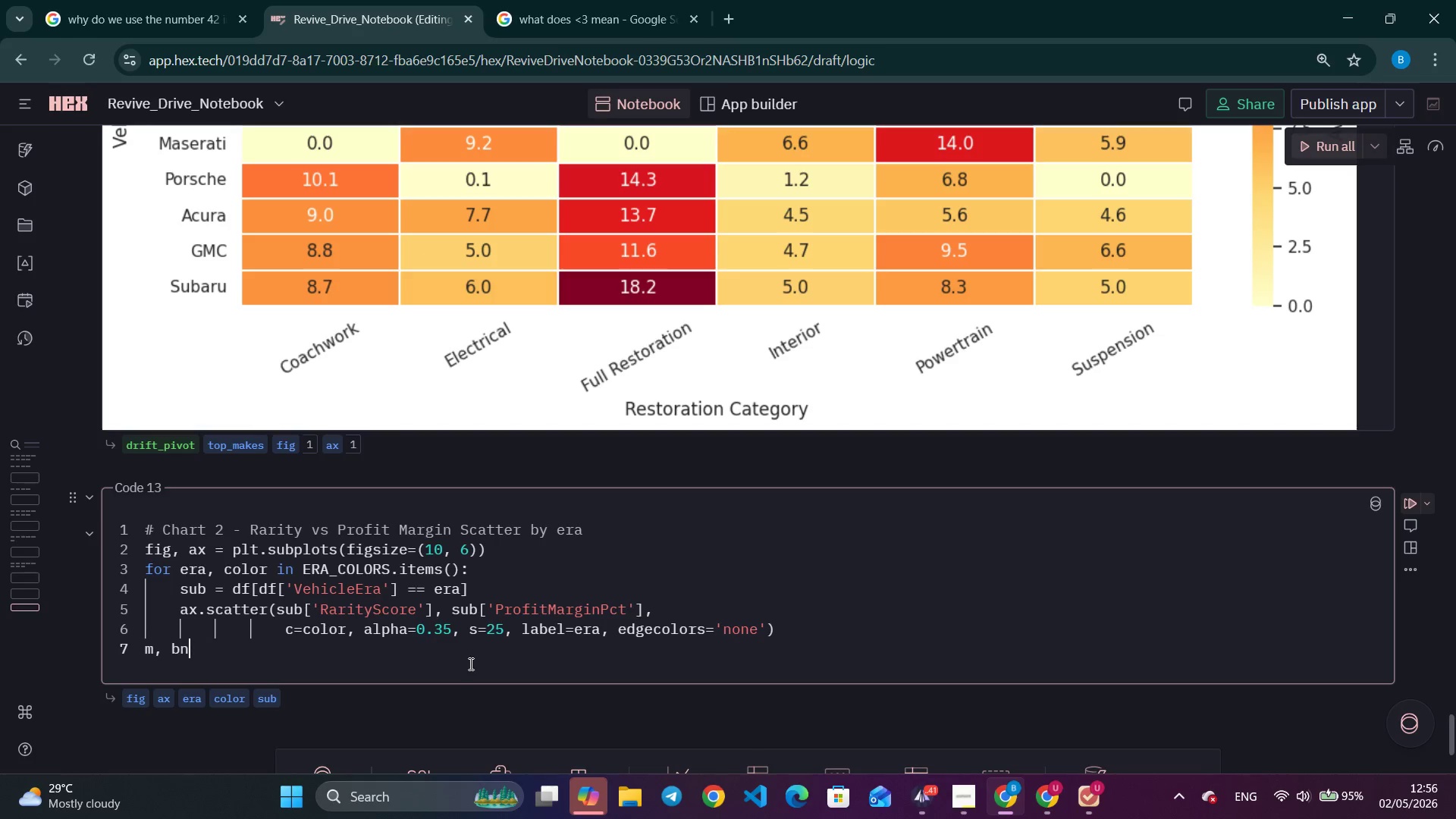 
key(Backspace)
 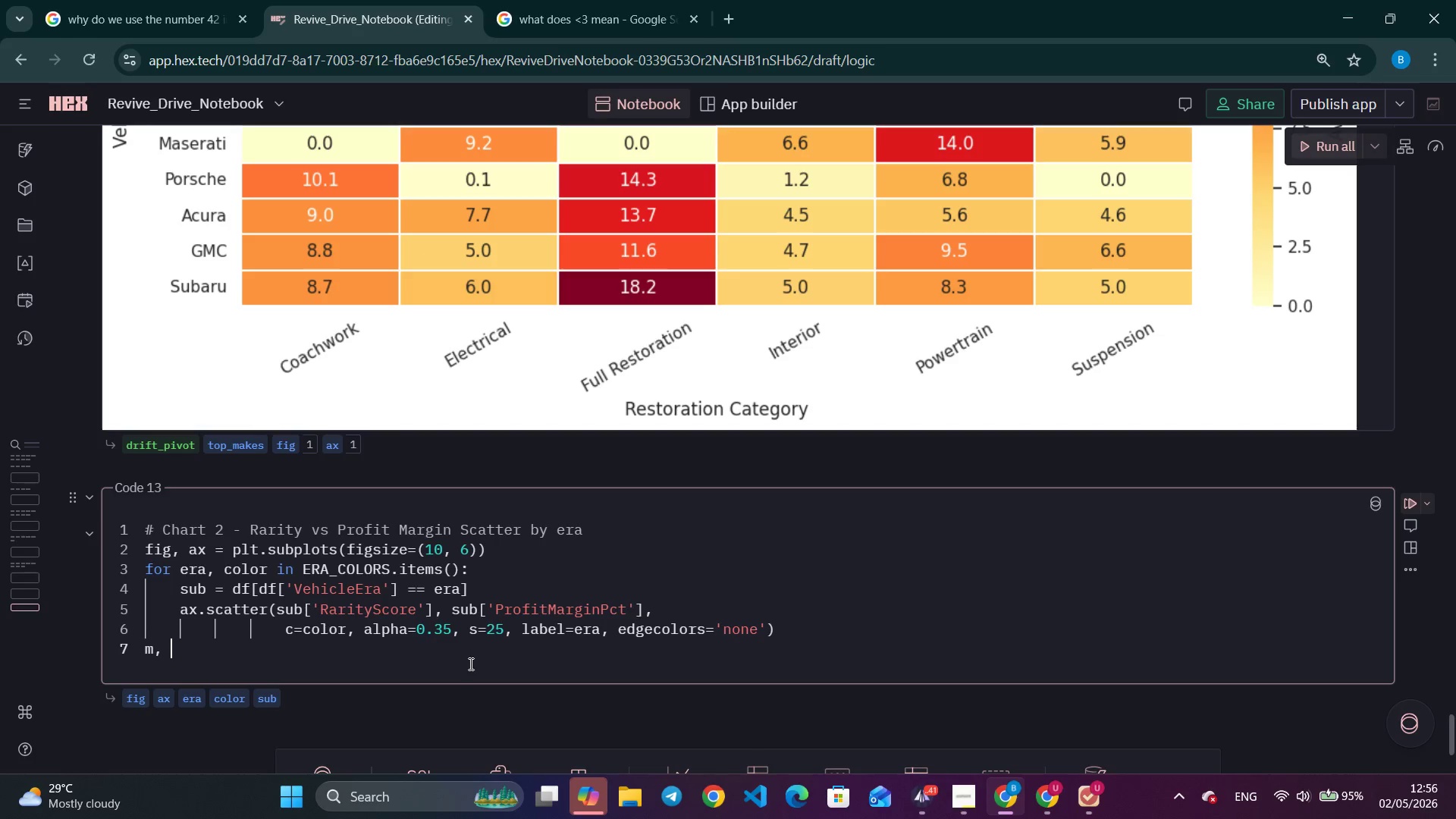 
key(Backspace)
 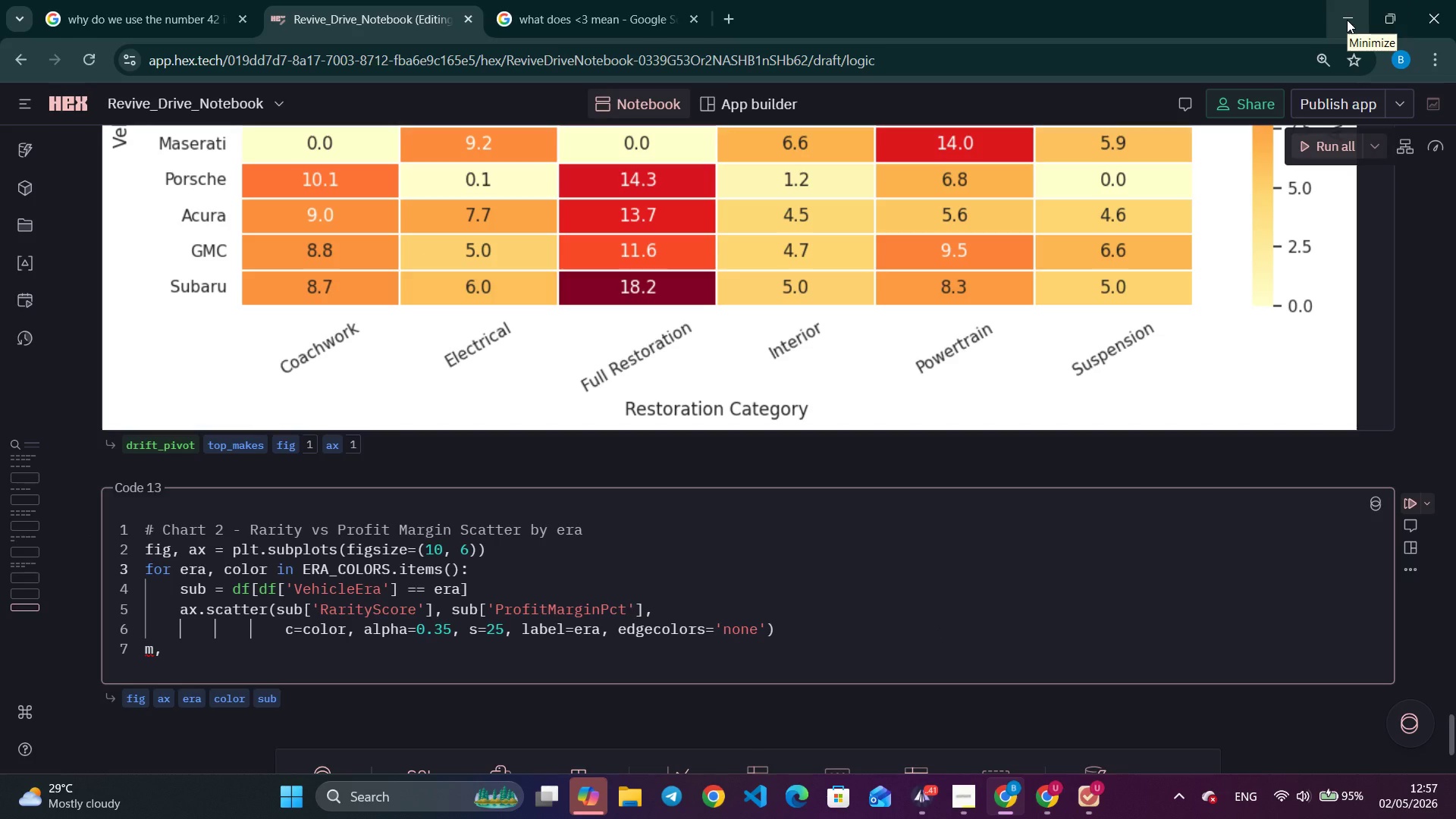 
wait(46.78)
 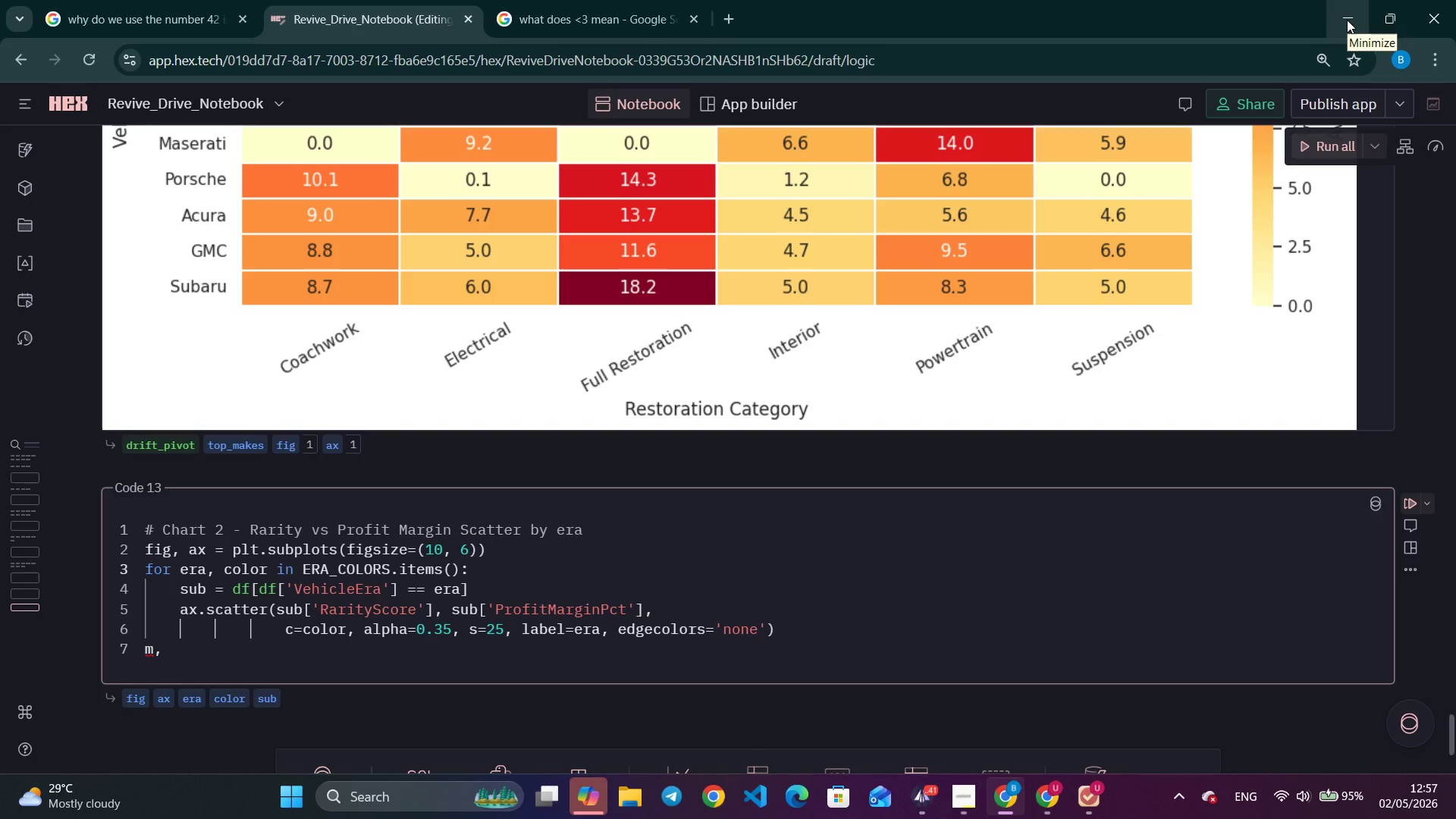 
left_click([422, 796])
 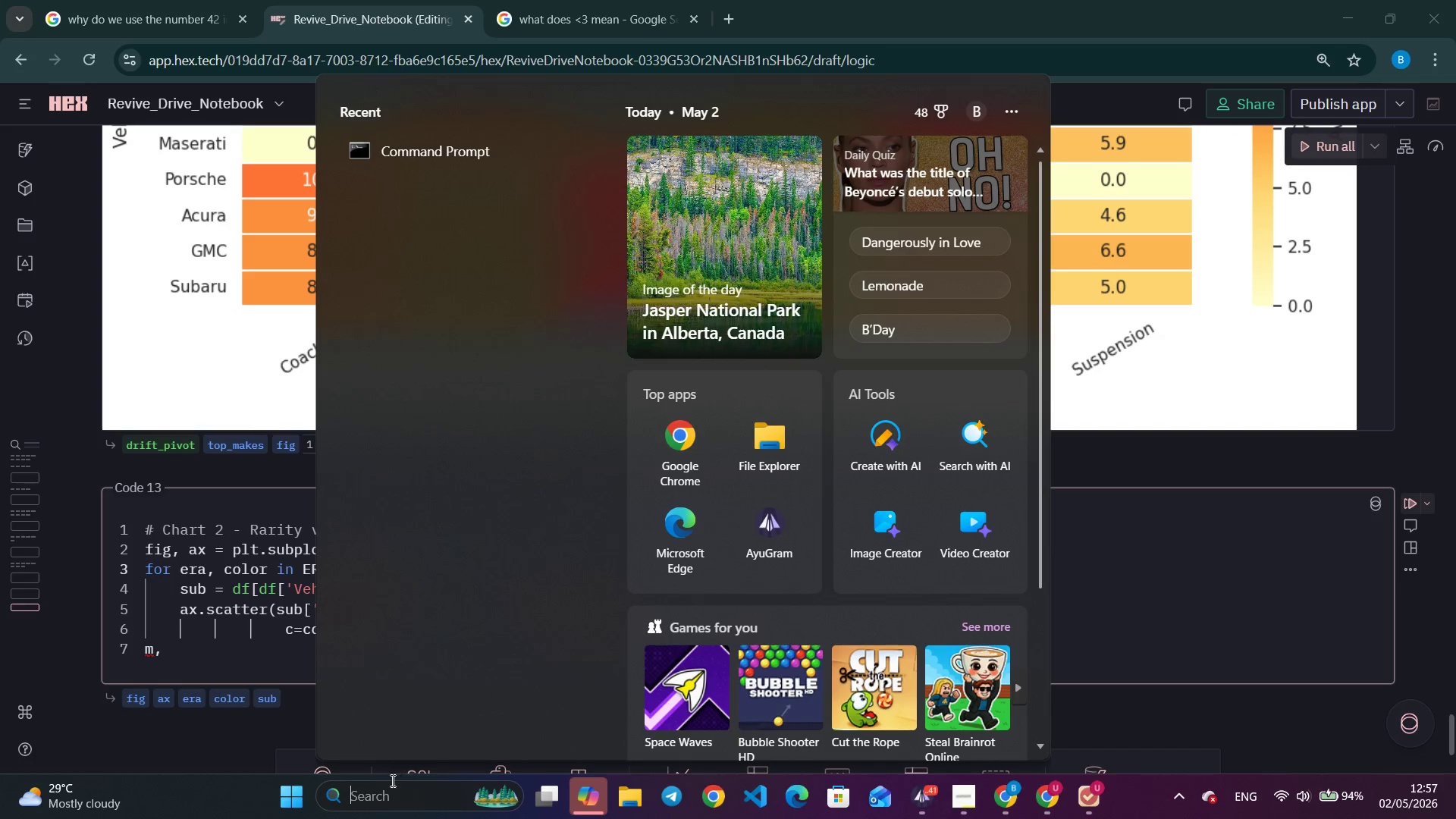 
type(wh)
 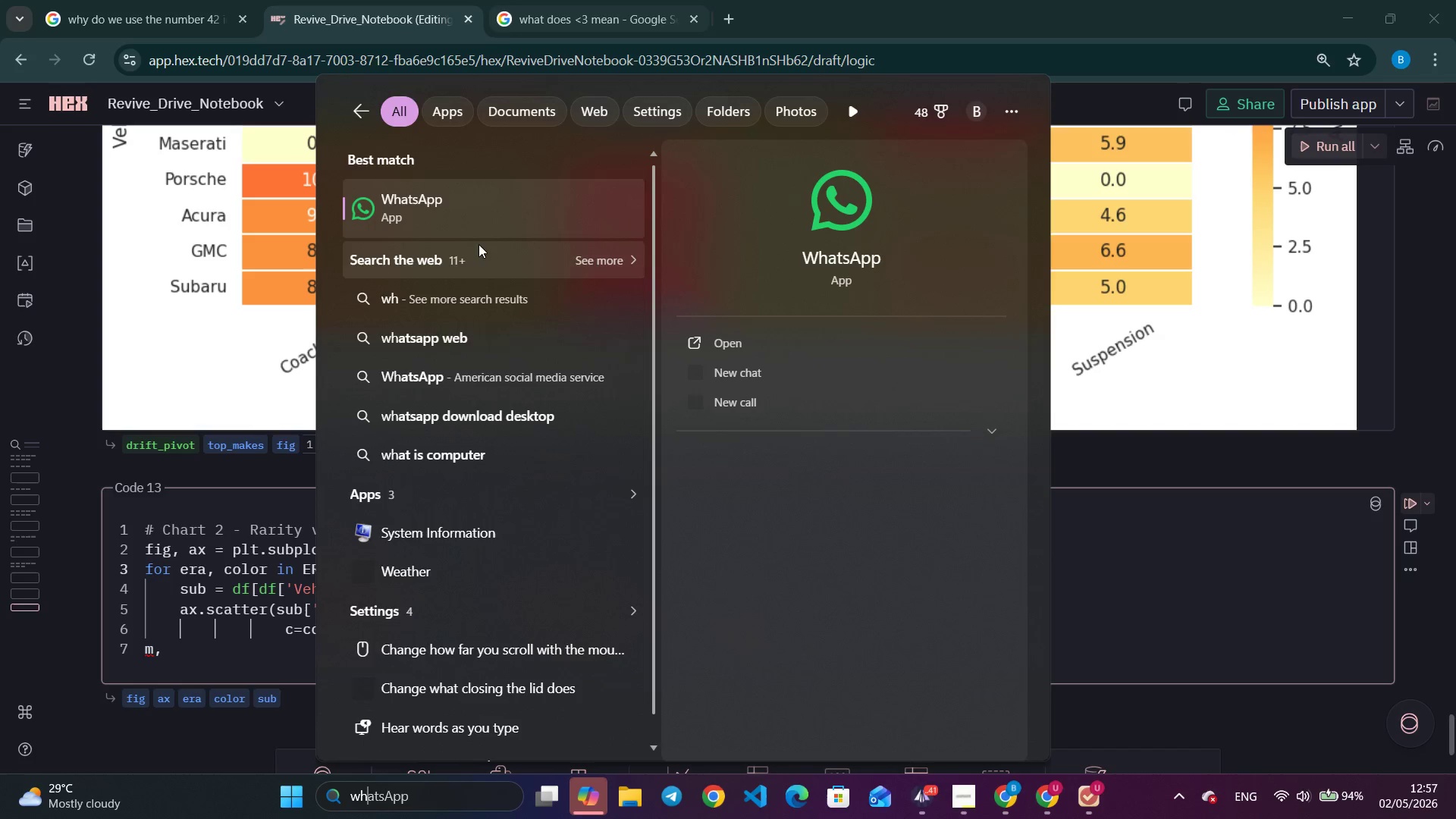 
left_click([526, 211])
 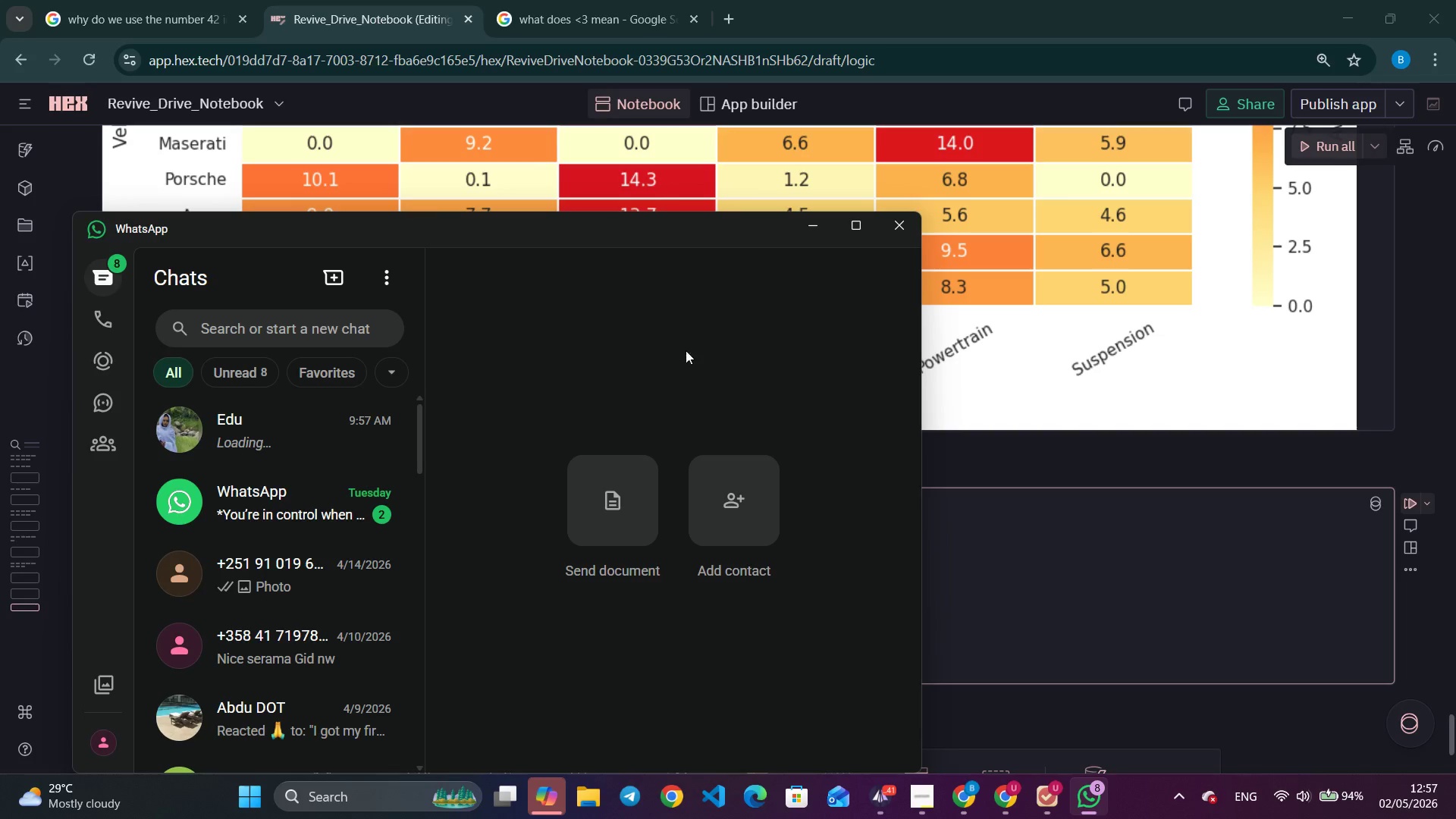 
wait(7.47)
 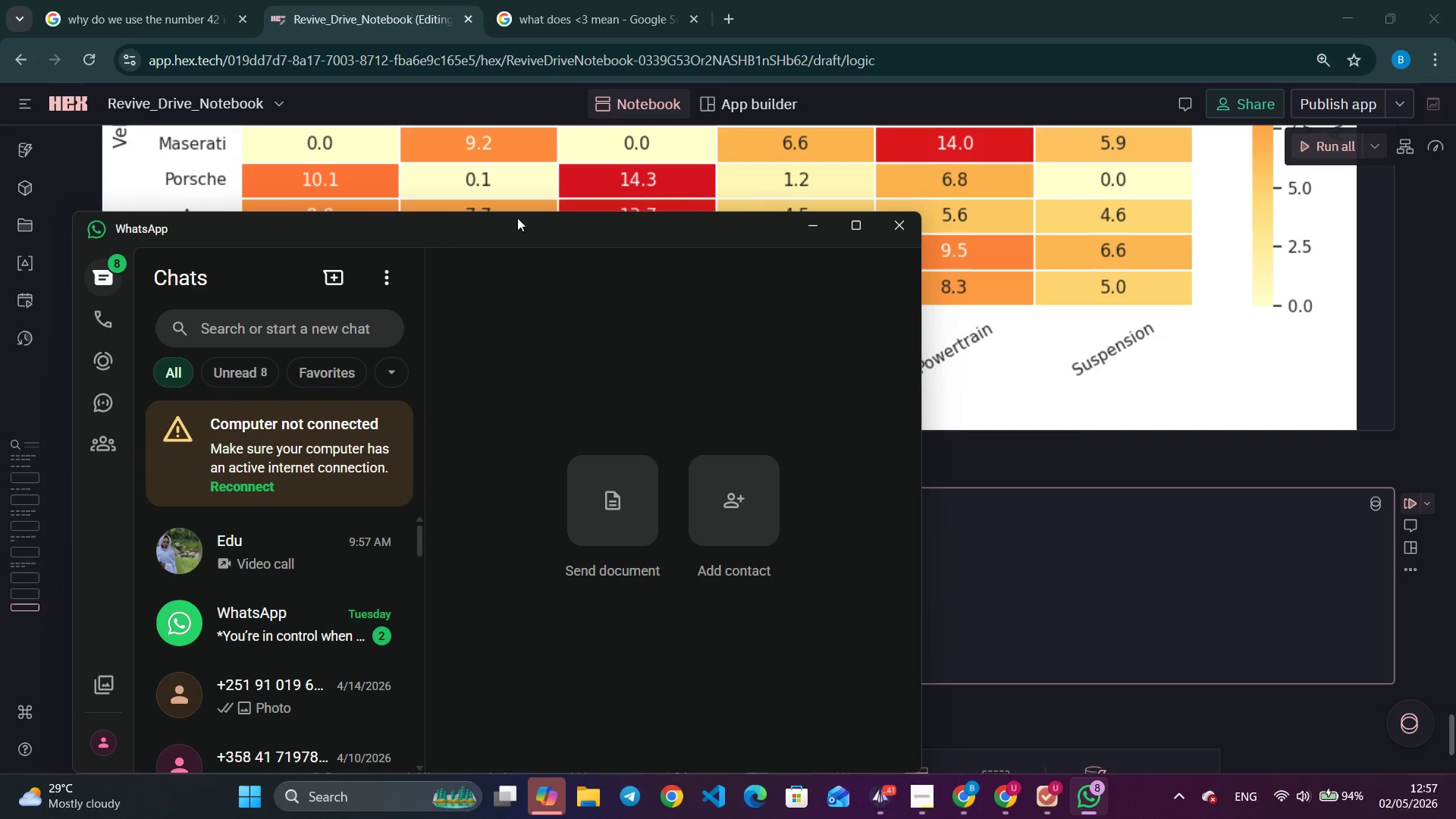 
left_click([282, 440])
 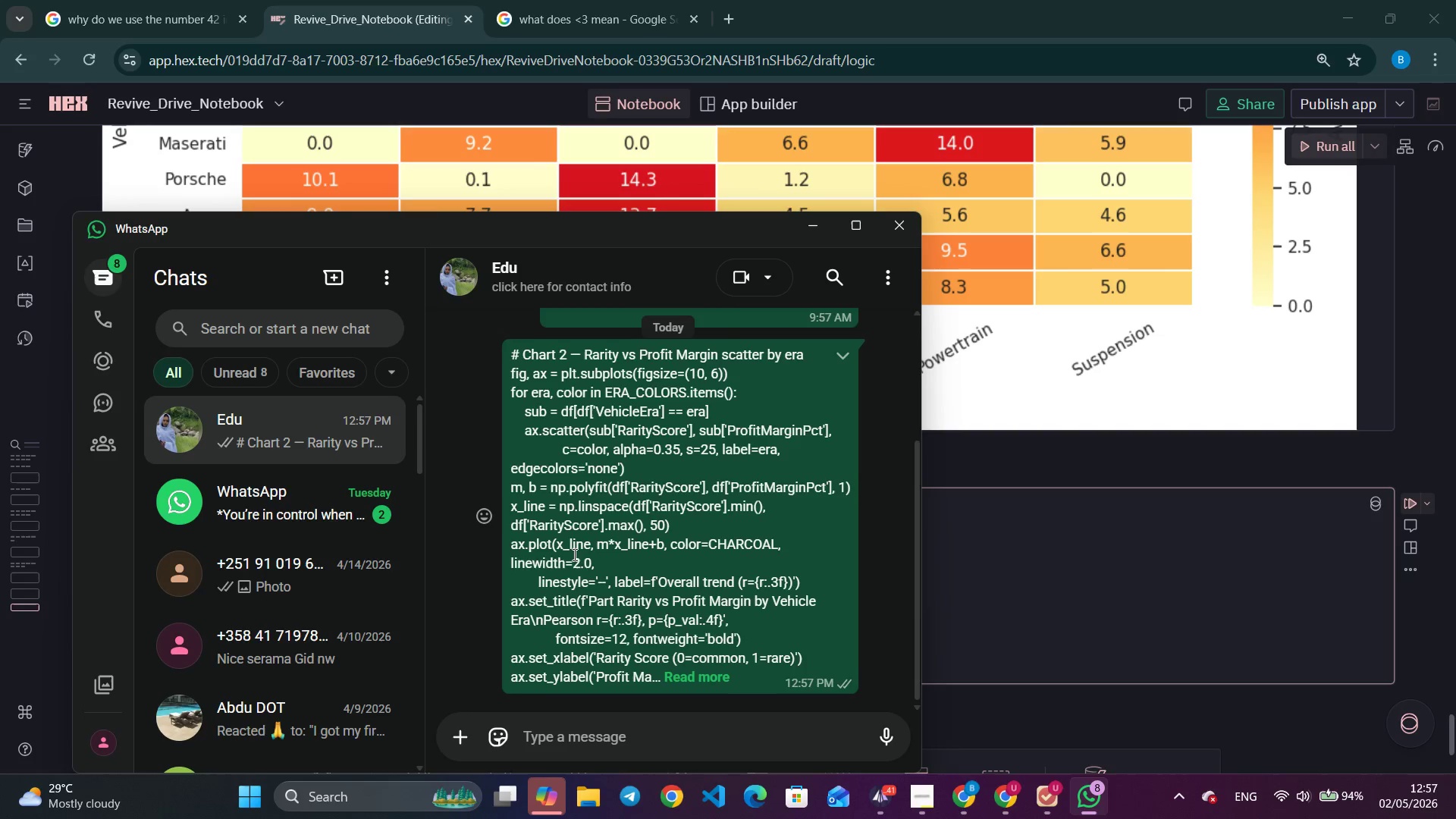 
right_click([803, 566])
 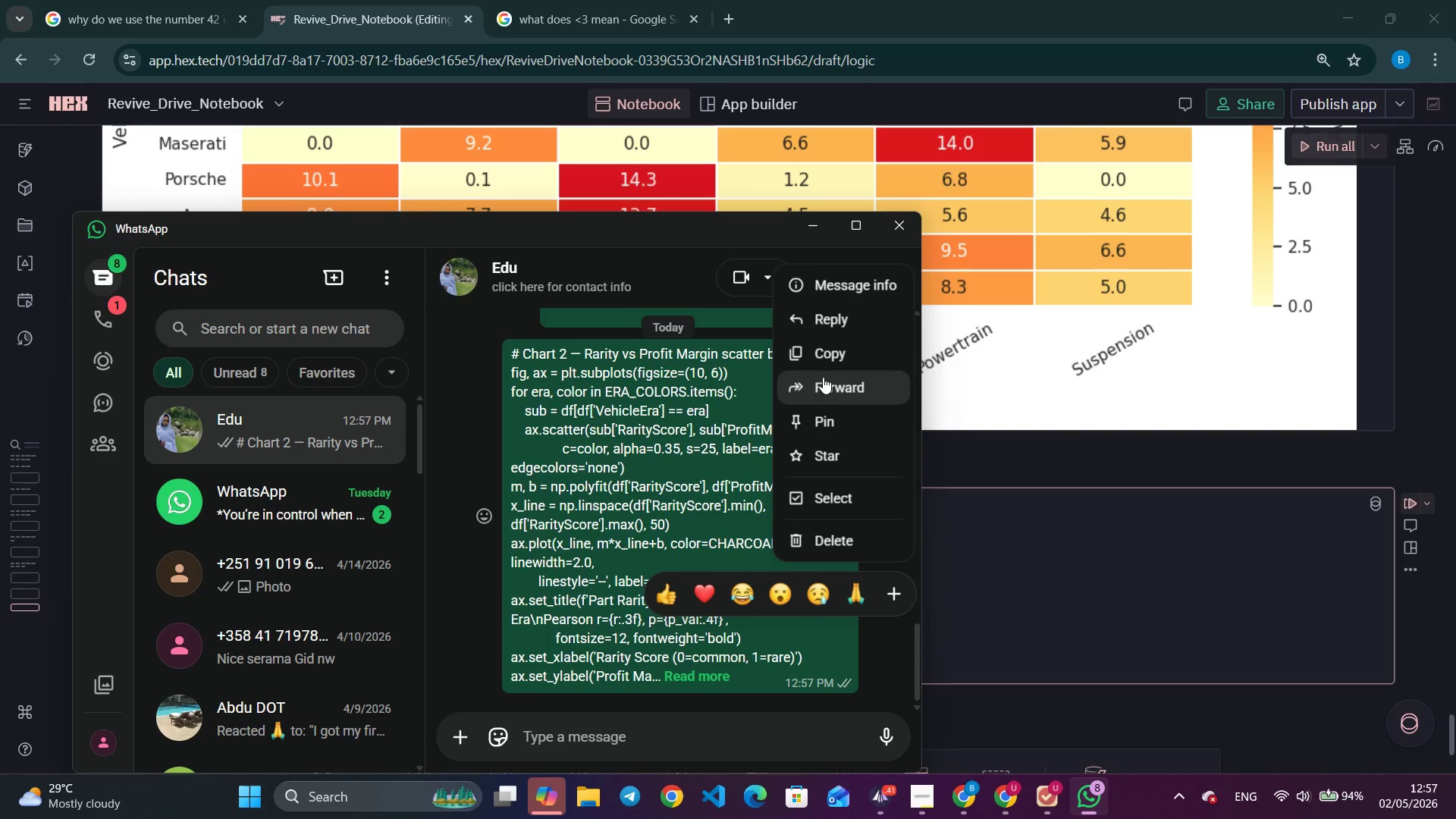 
left_click([829, 356])
 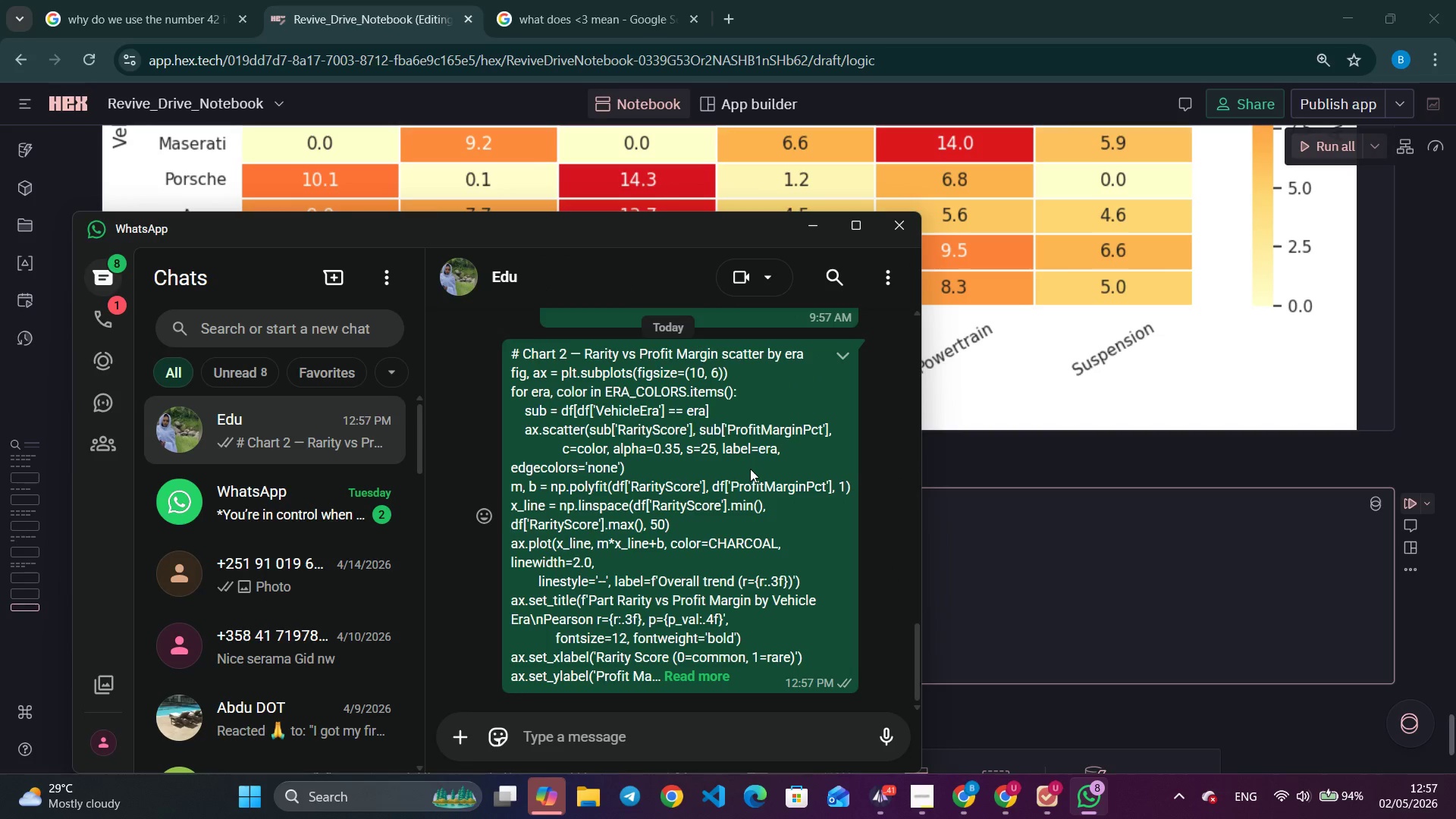 
key(Alt+Tab)
 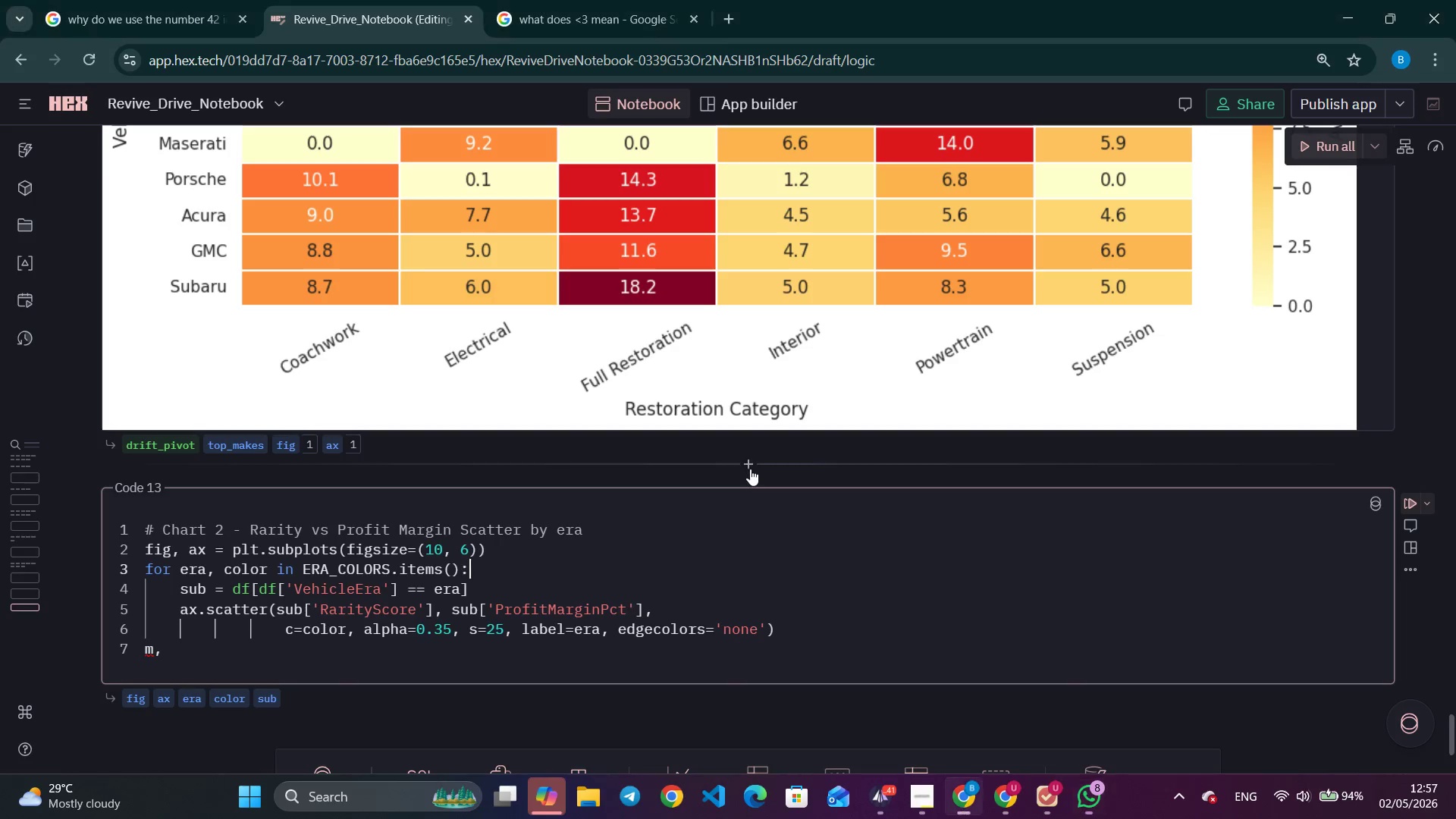 
left_click([580, 668])
 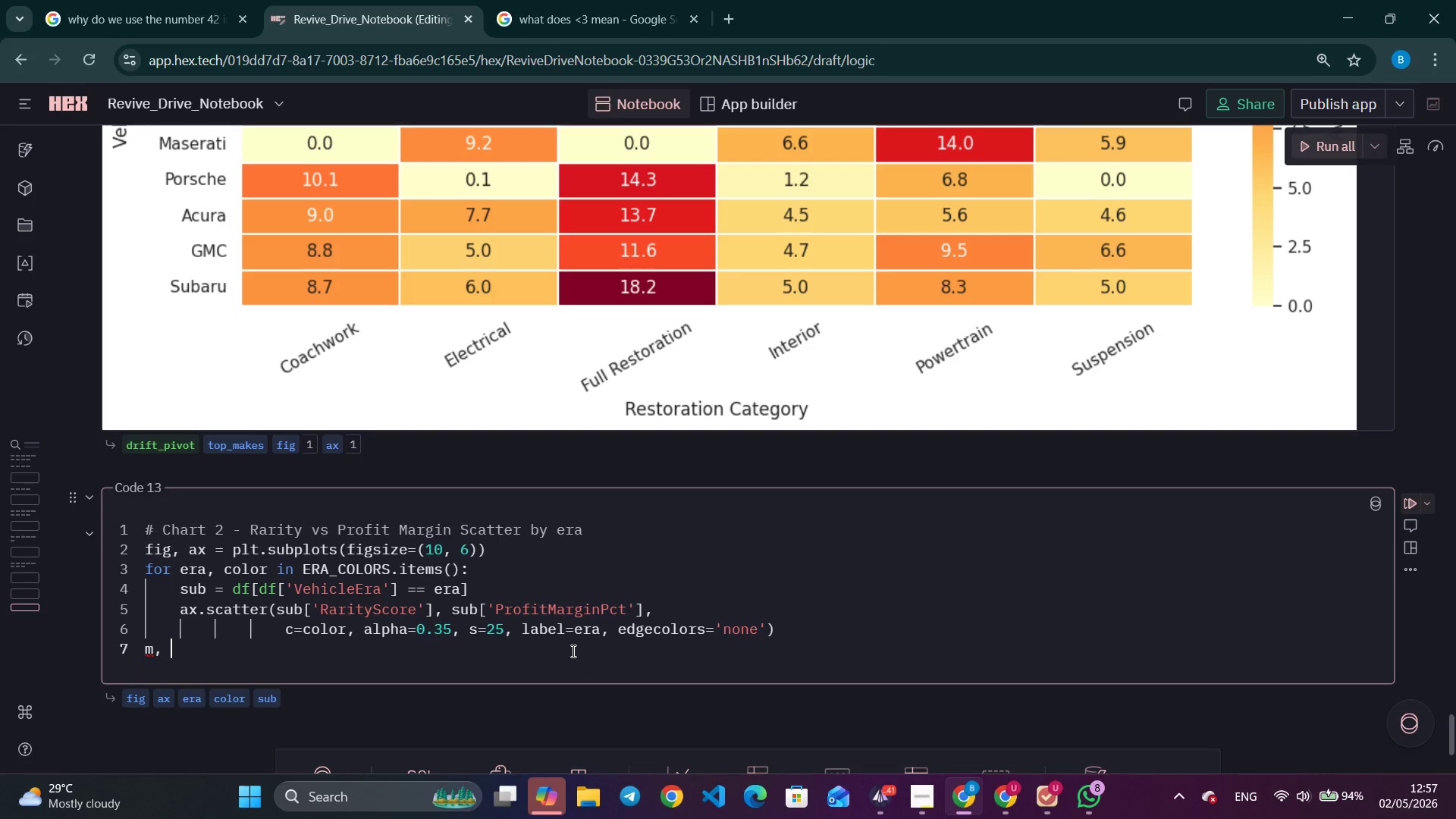 
key(Control+A)
 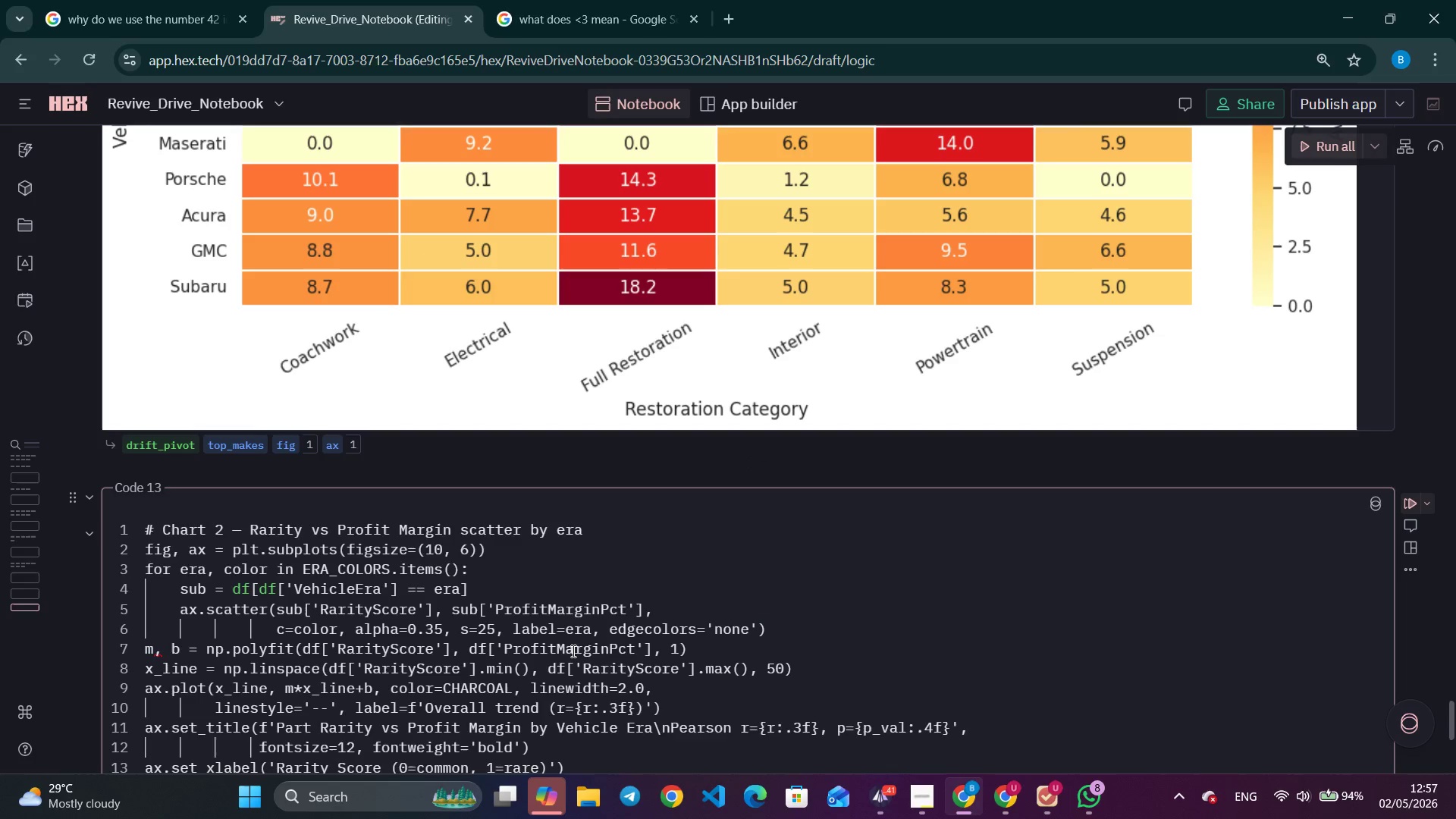 
key(Control+V)
 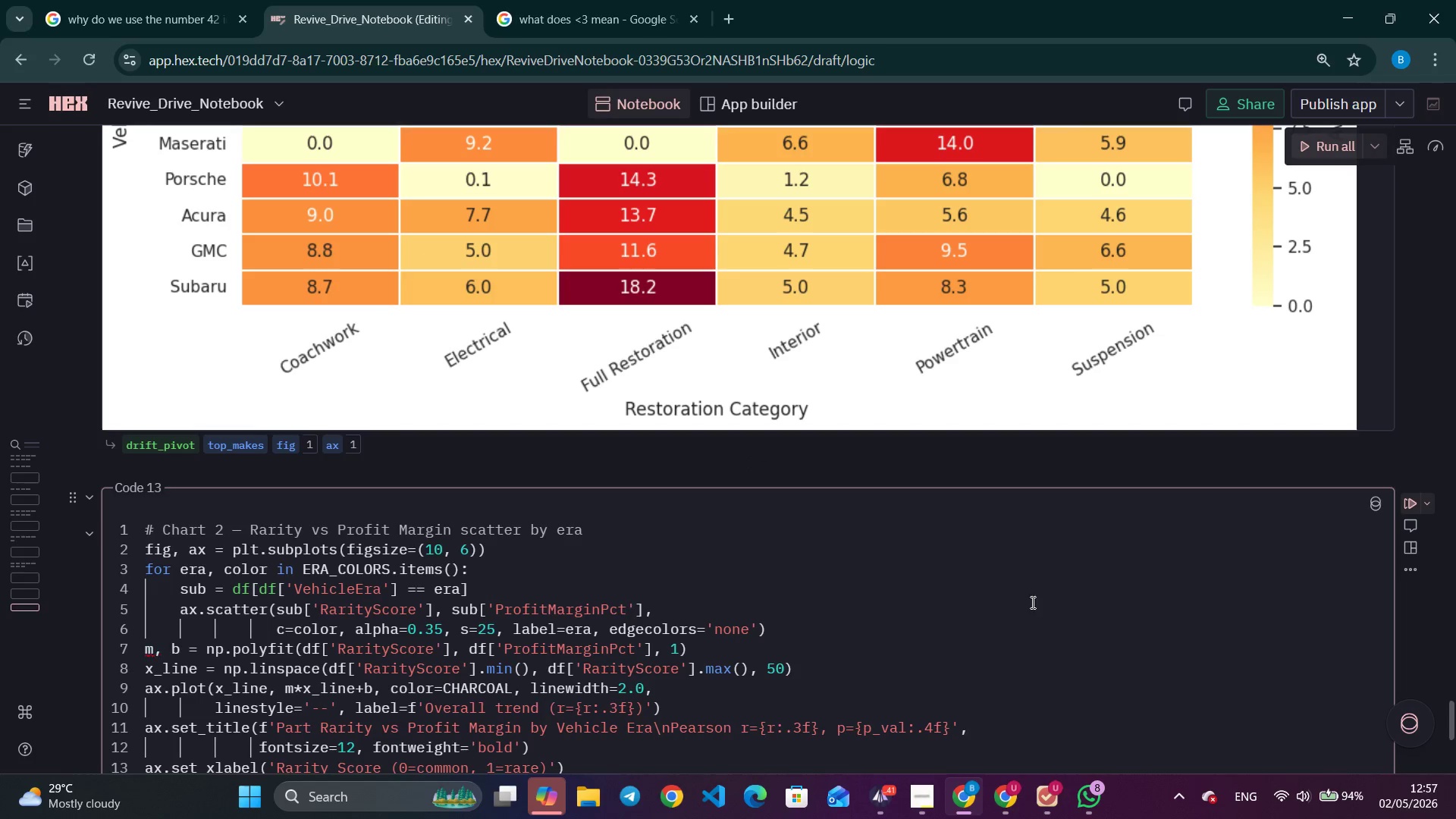 
scroll: coordinate [922, 645], scroll_direction: down, amount: 4.0
 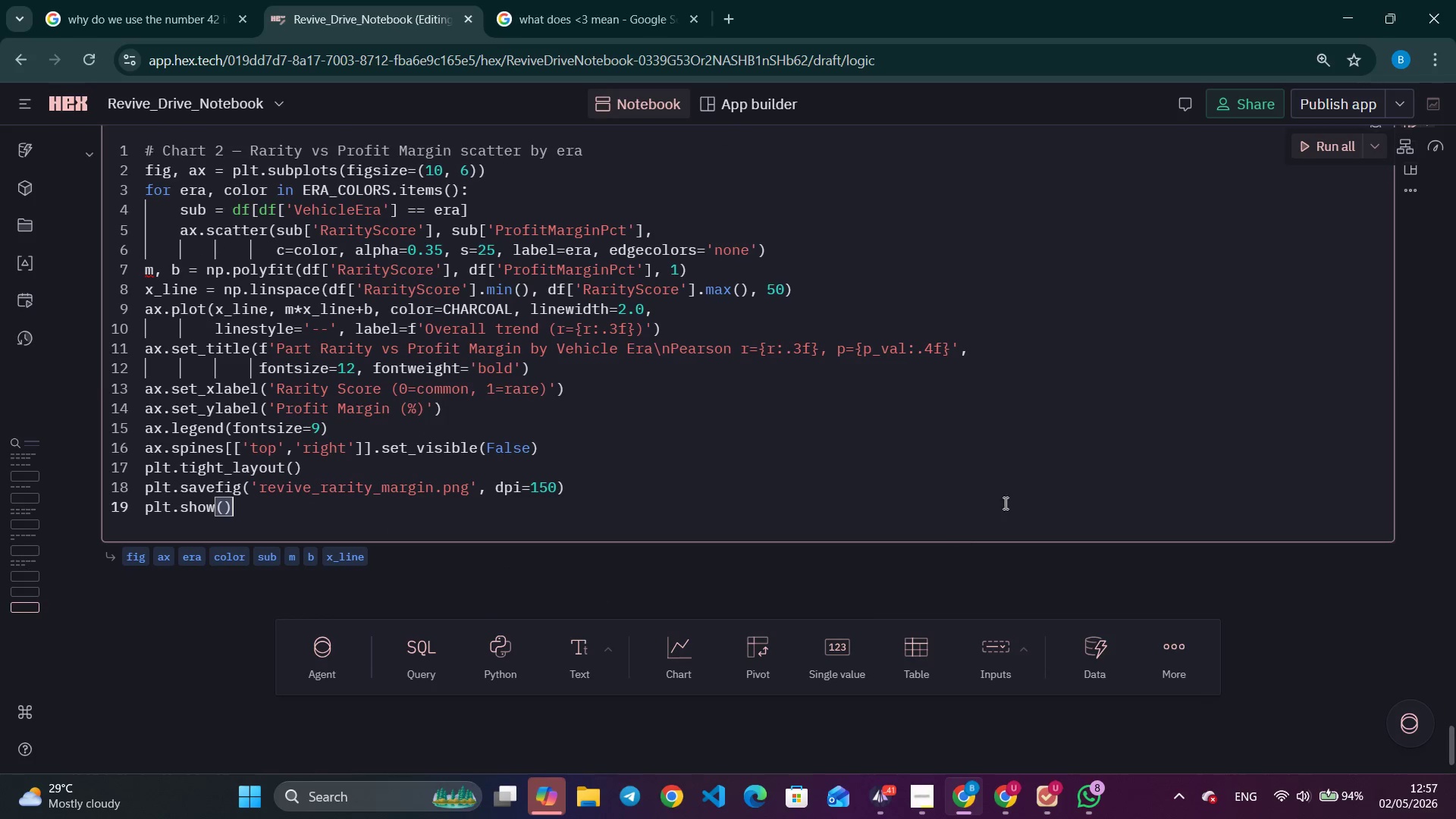 
scroll: coordinate [1039, 494], scroll_direction: up, amount: 2.0
 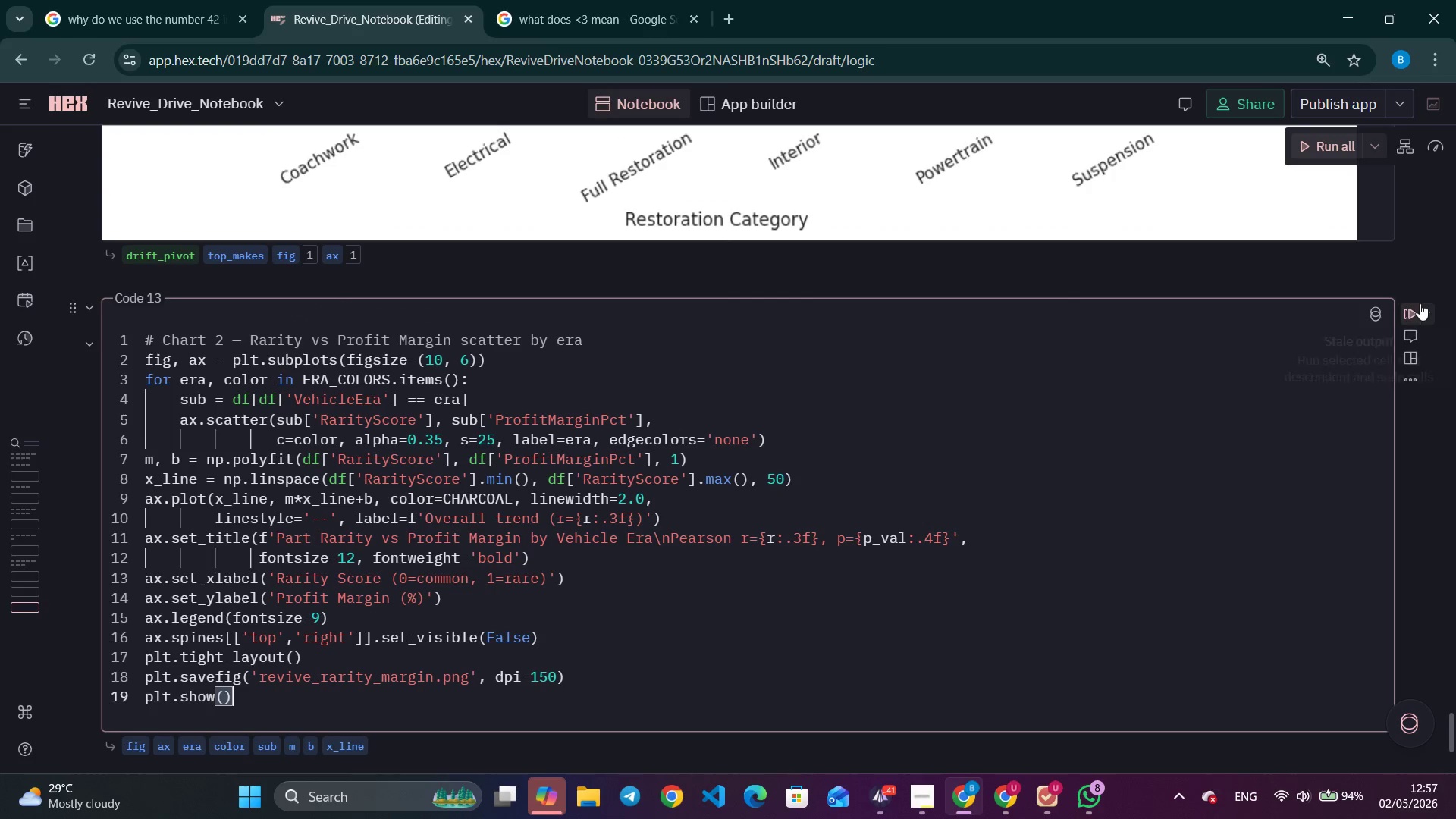 
left_click([1407, 309])
 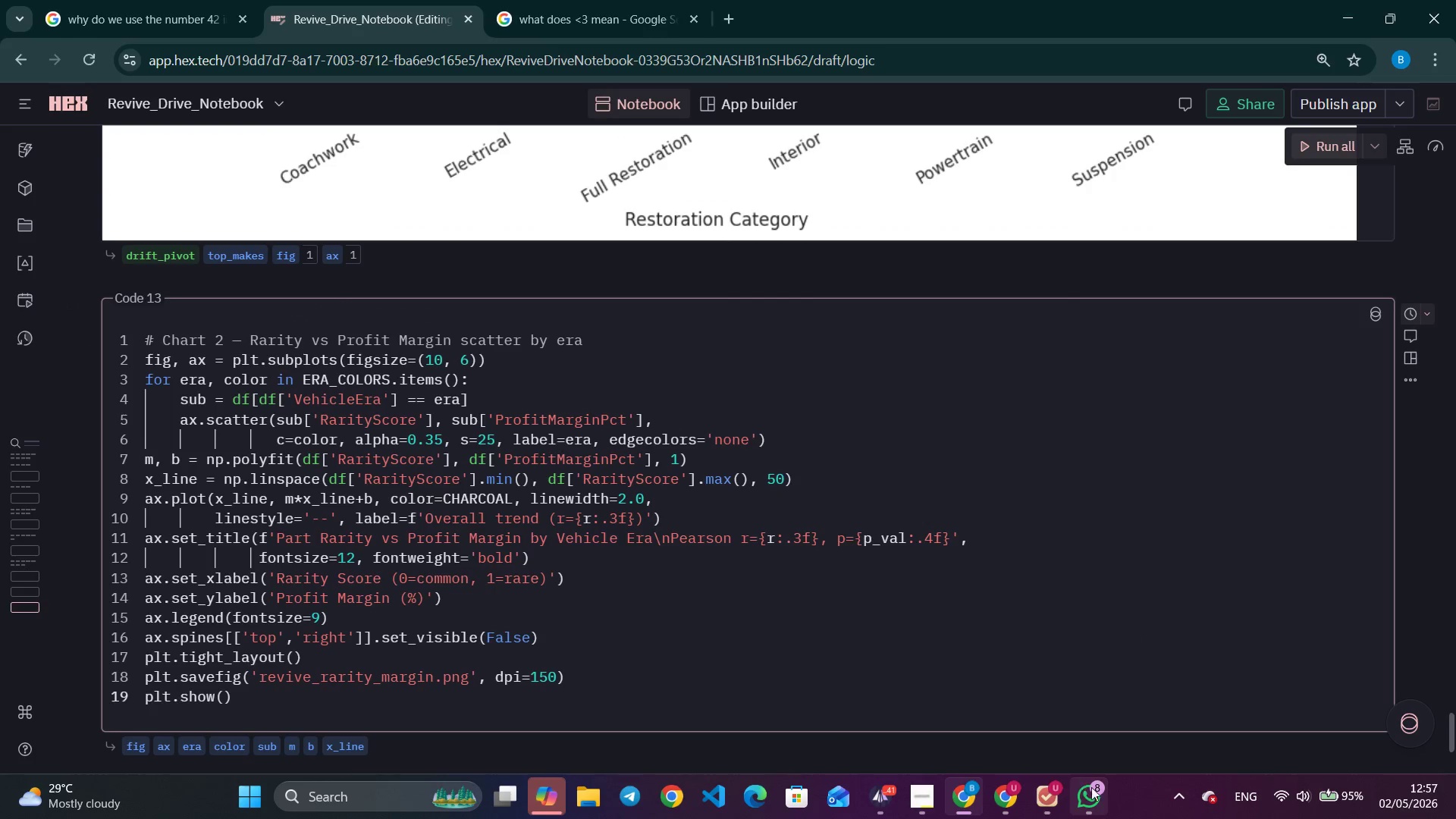 
left_click([921, 802])